 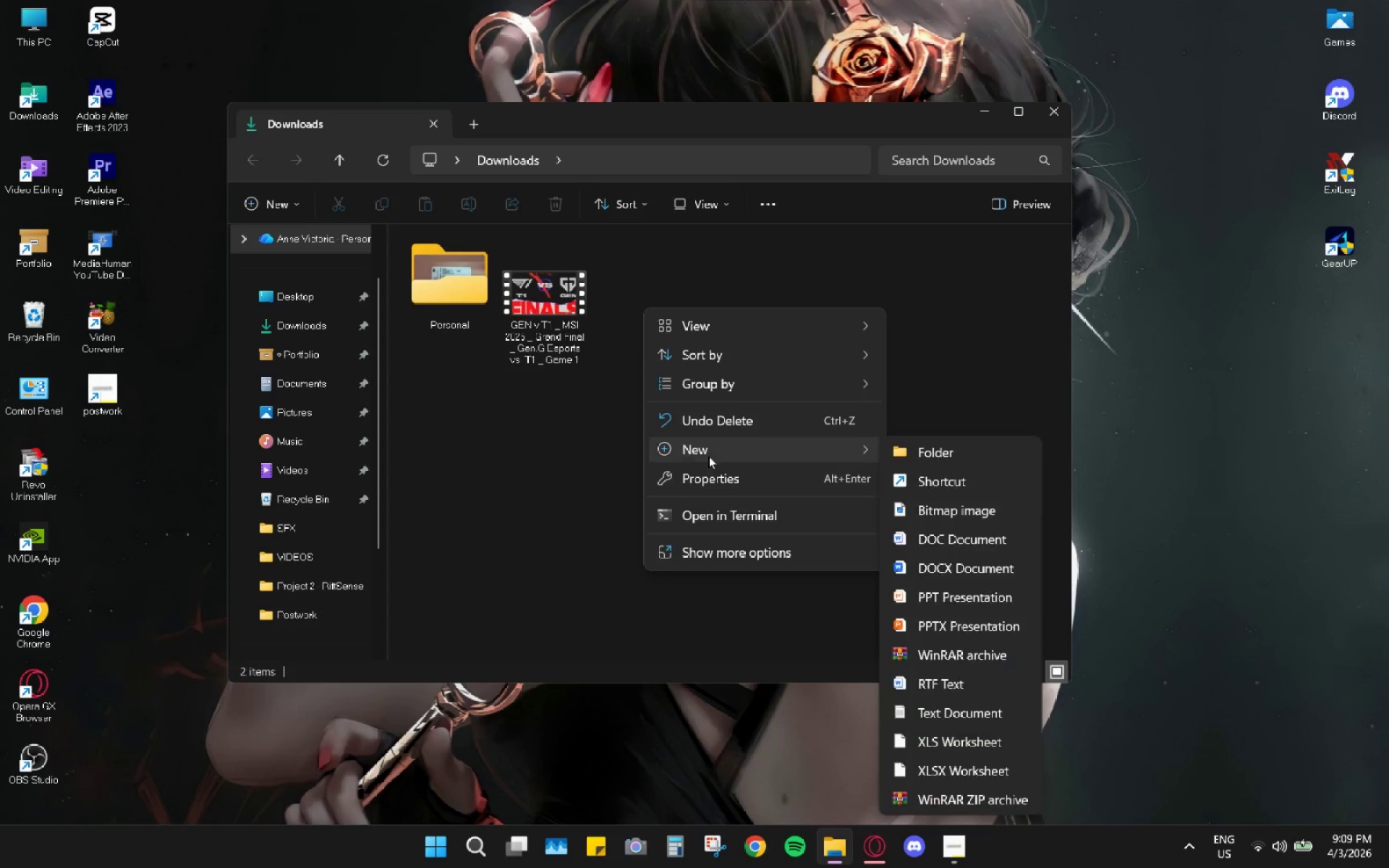 
left_click([917, 448])
 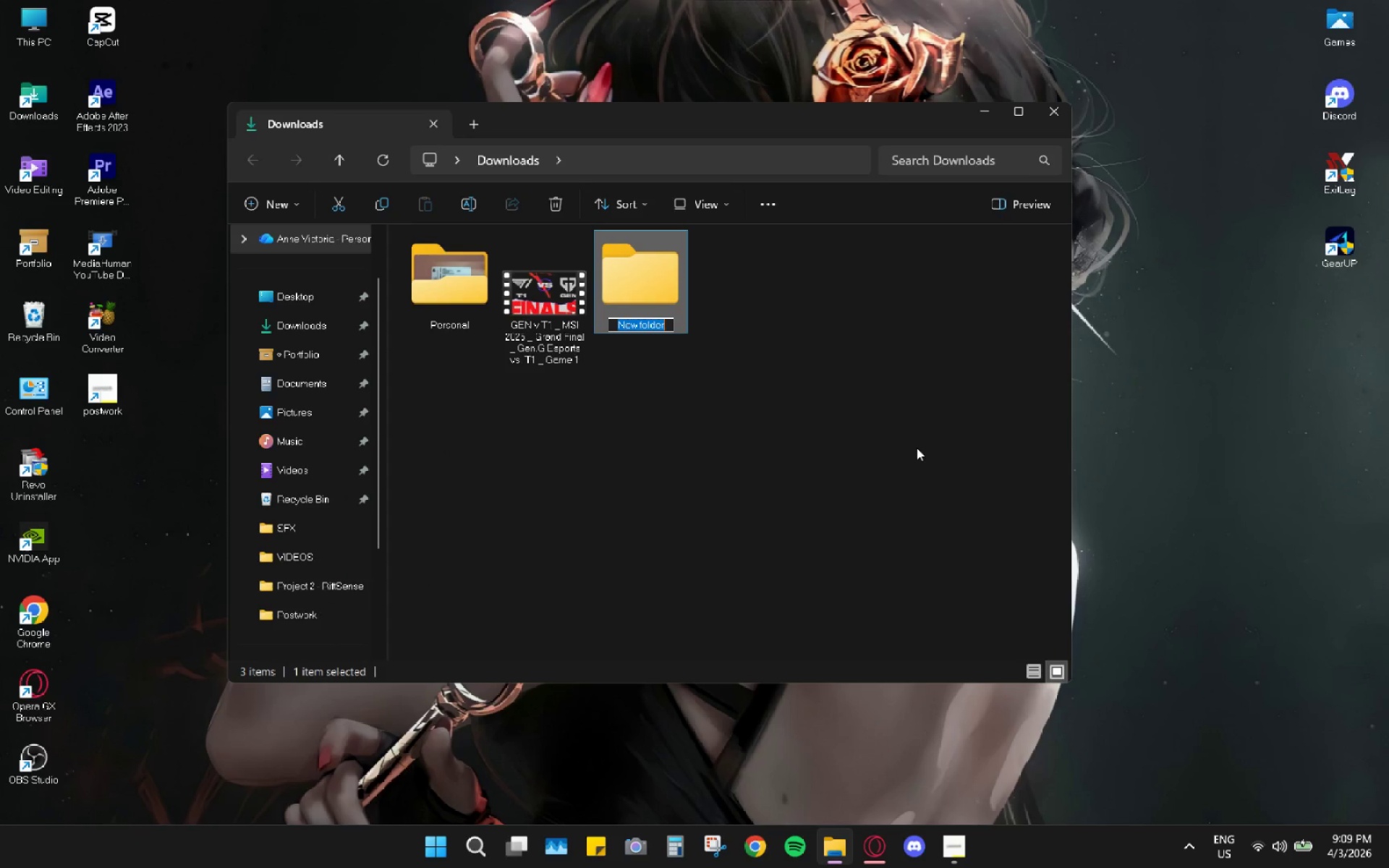 
type(PRoje)
key(Backspace)
key(Backspace)
key(Backspace)
key(Backspace)
type(roject 3)
 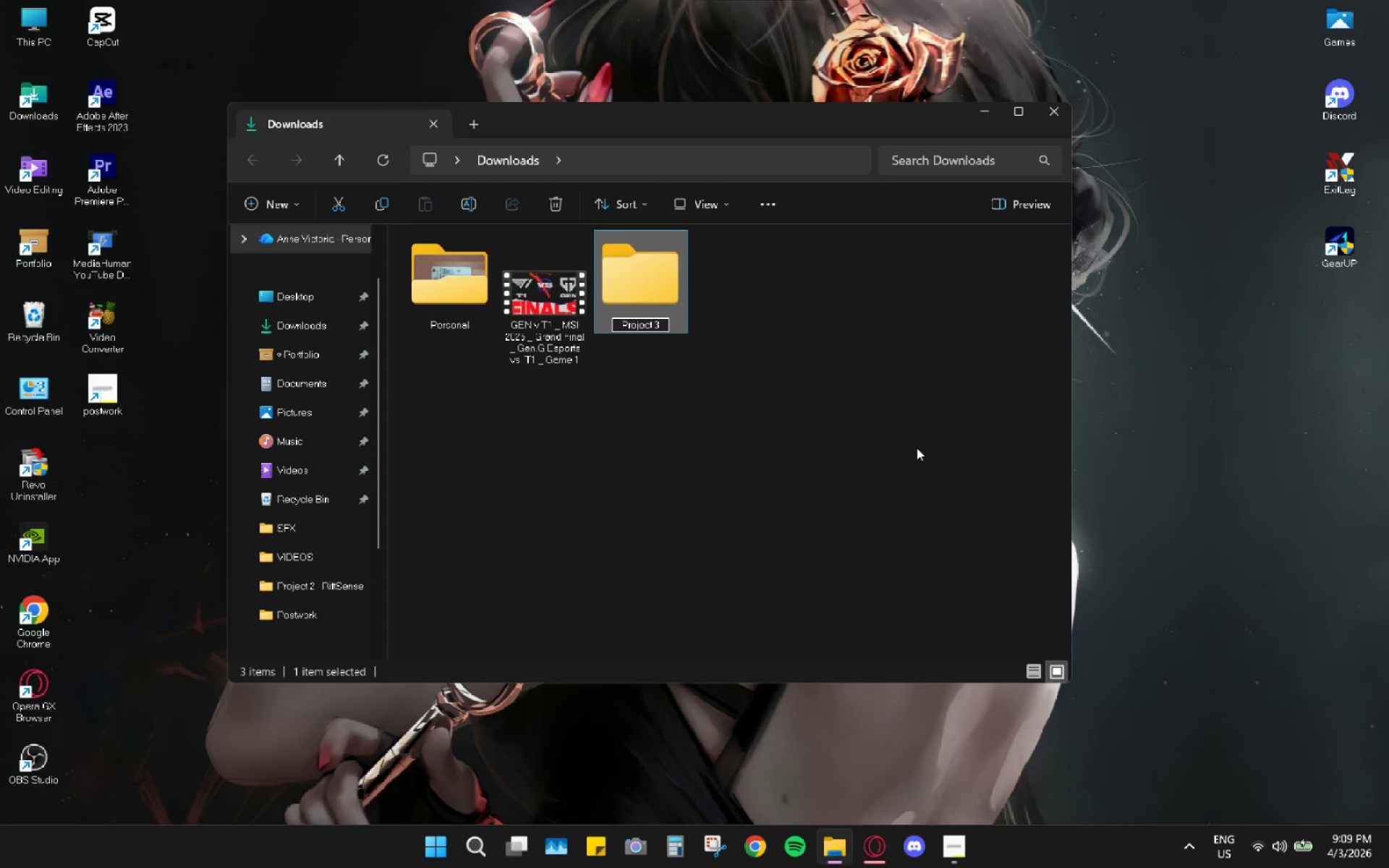 
left_click([914, 448])
 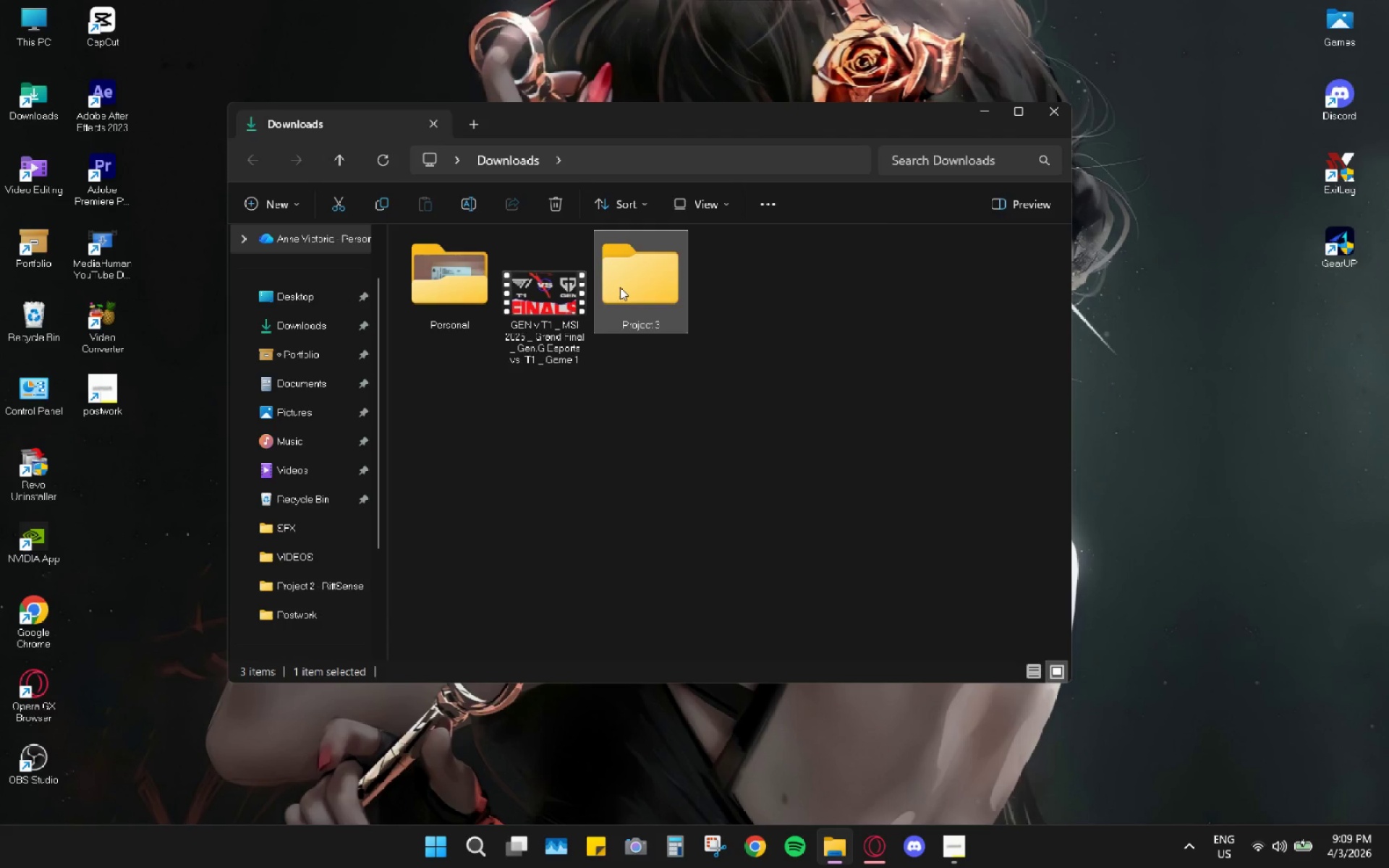 
triple_click([620, 287])
 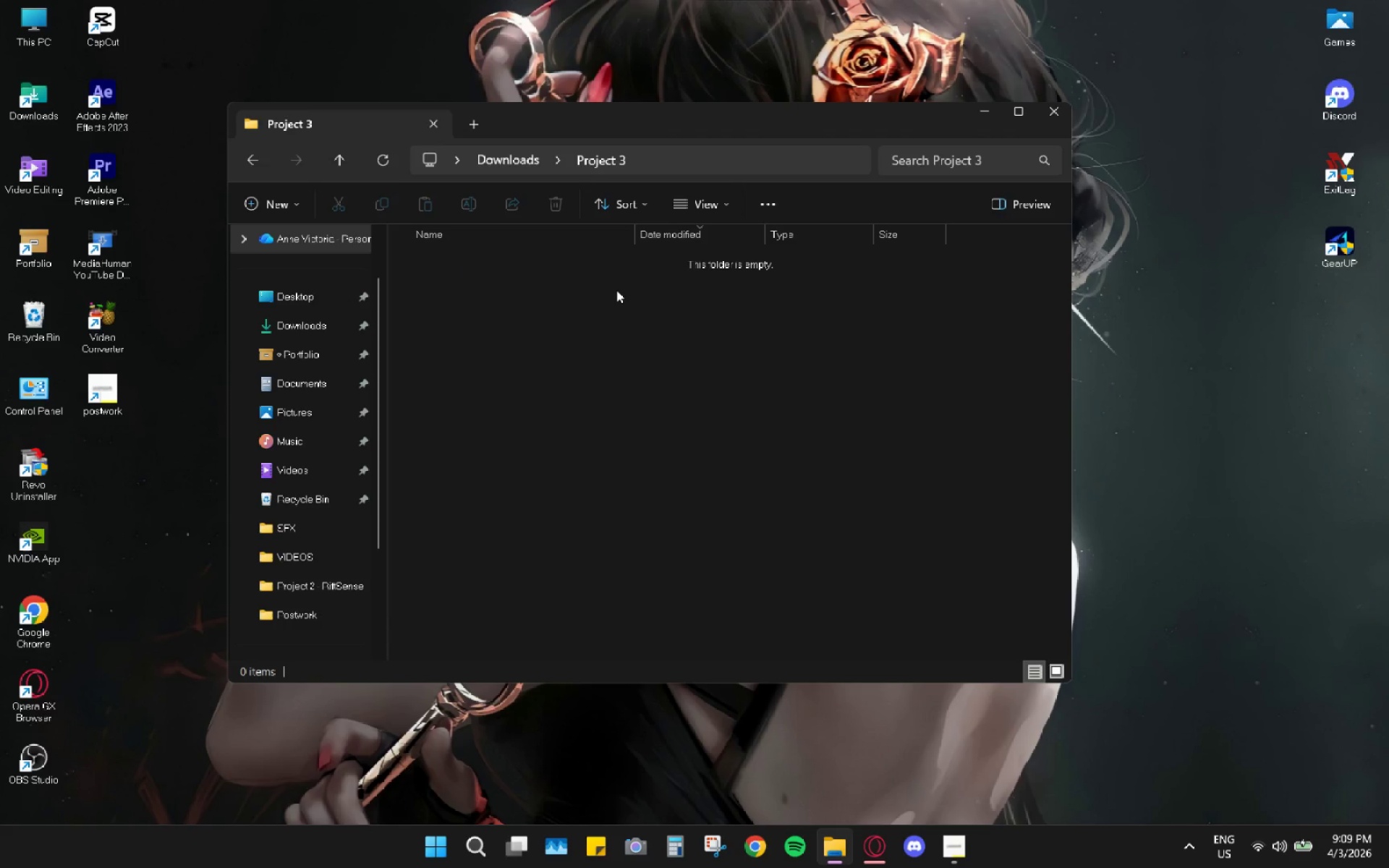 
right_click([616, 291])
 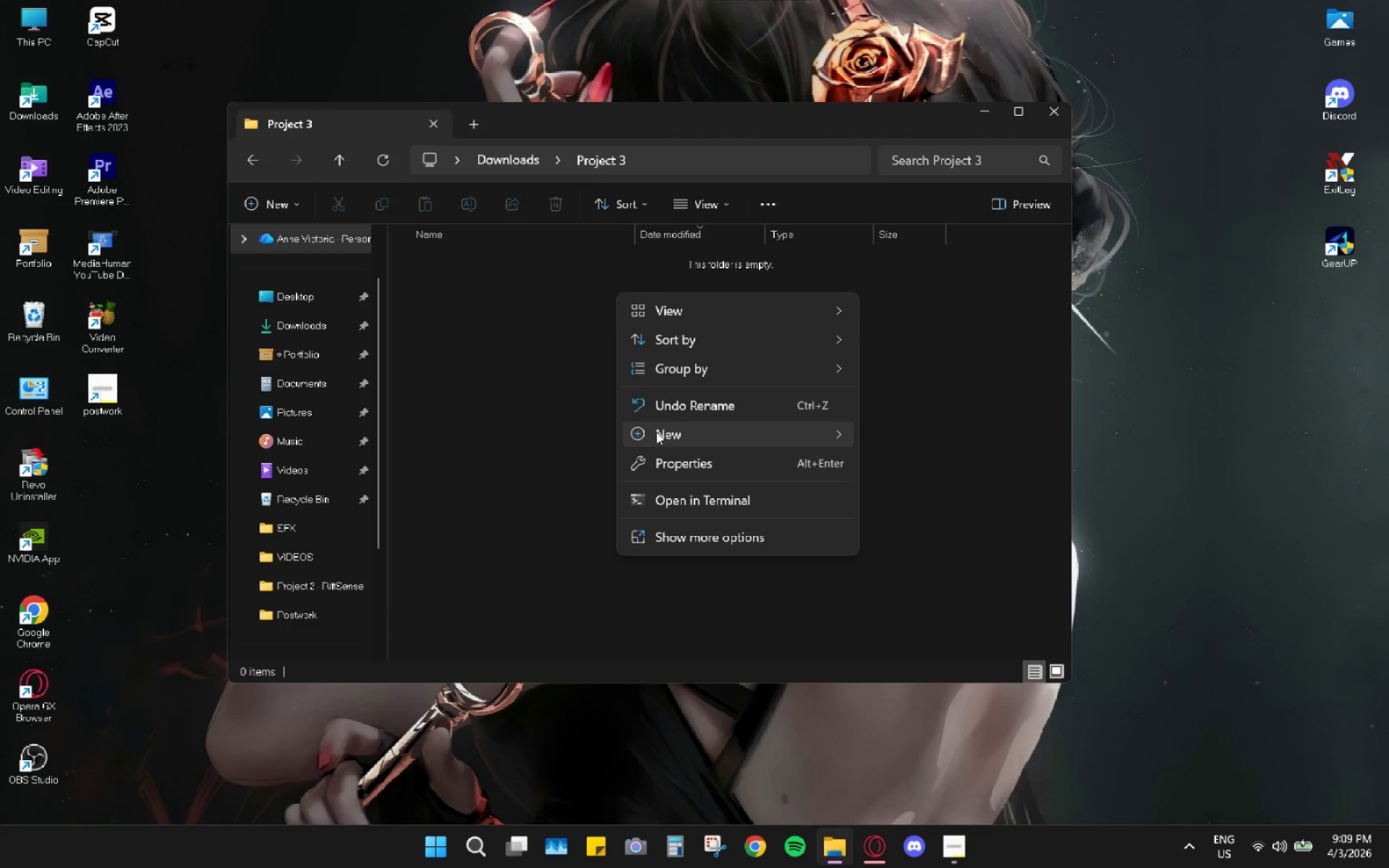 
left_click([657, 436])
 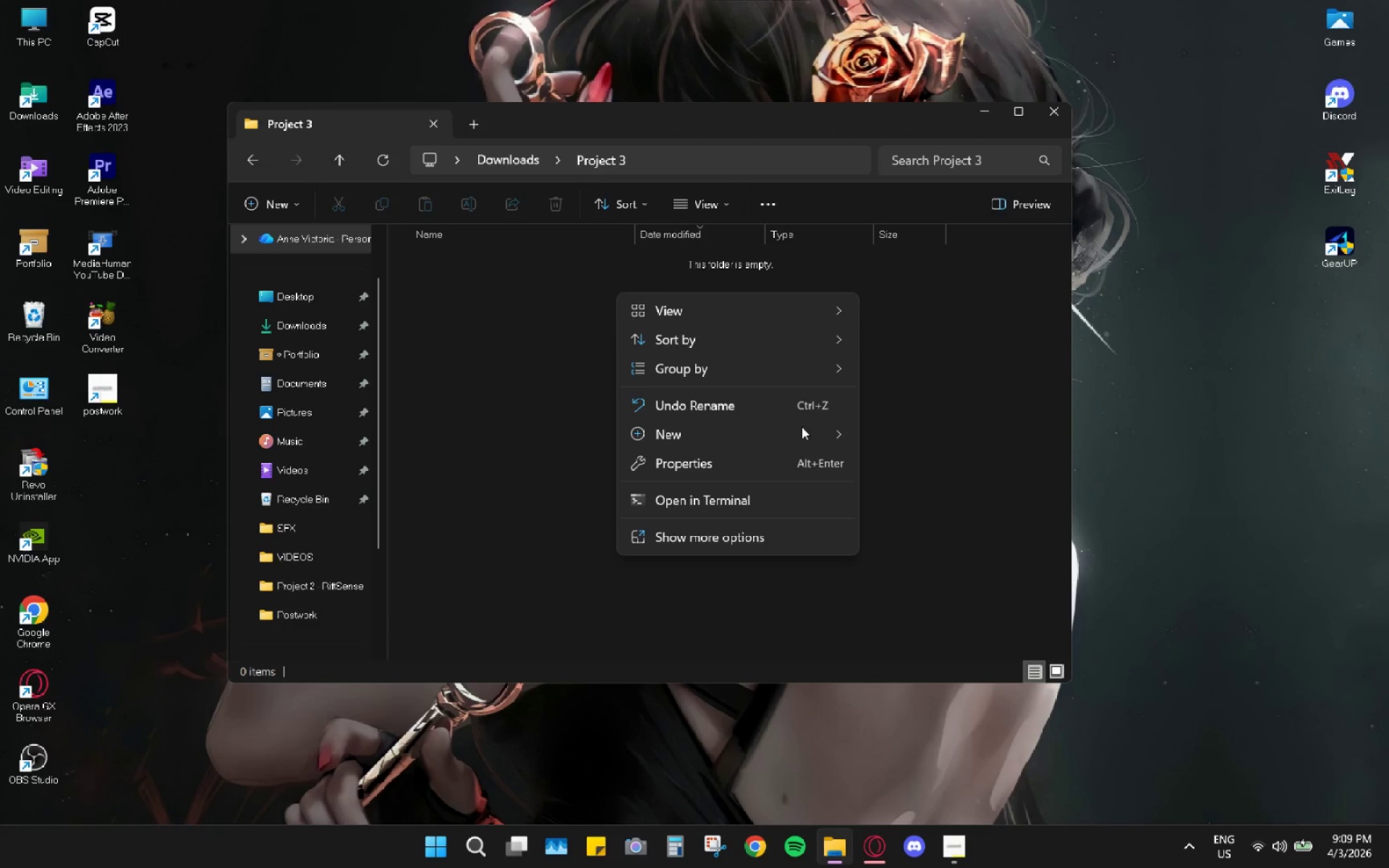 
left_click([786, 433])
 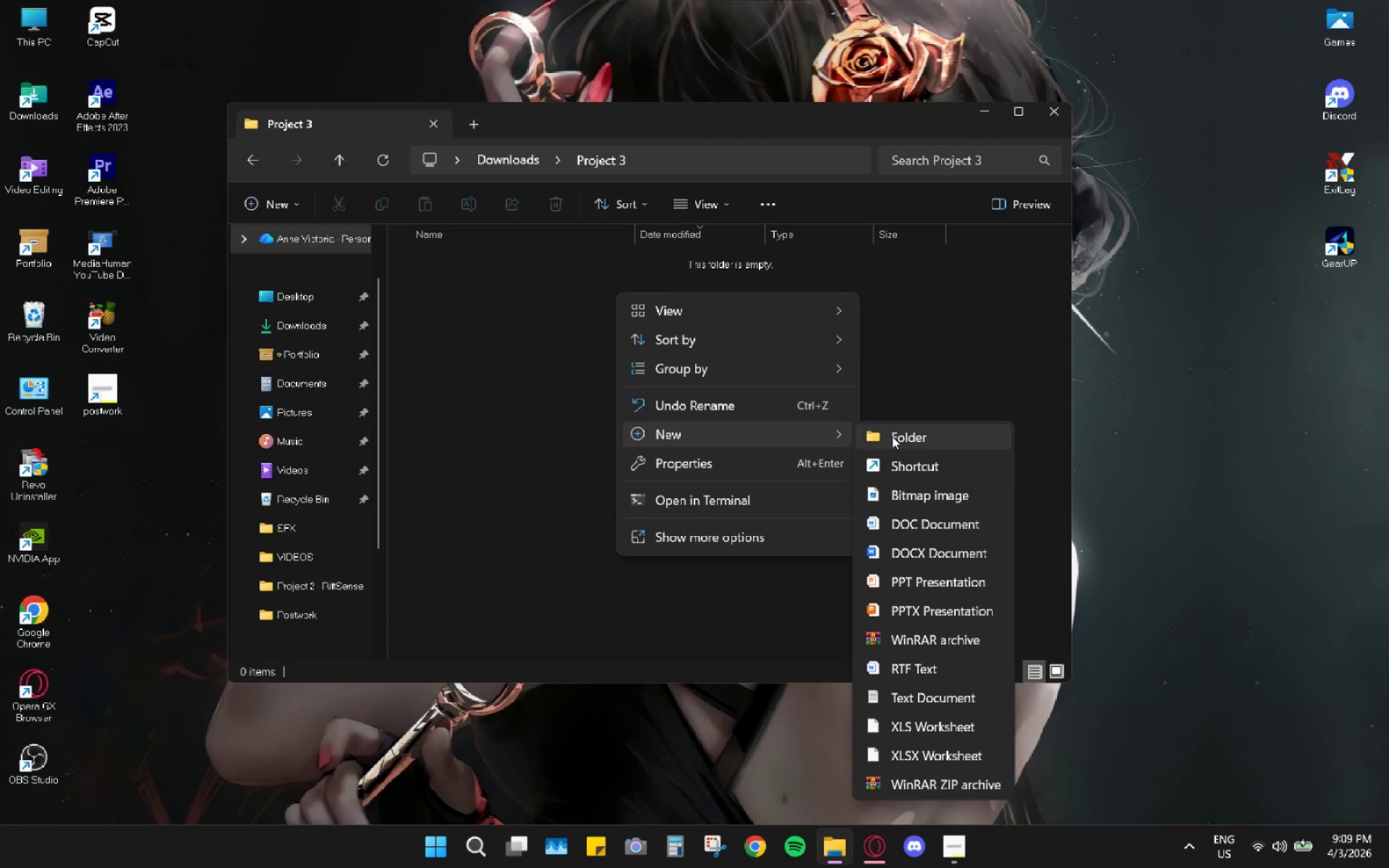 
left_click([892, 436])
 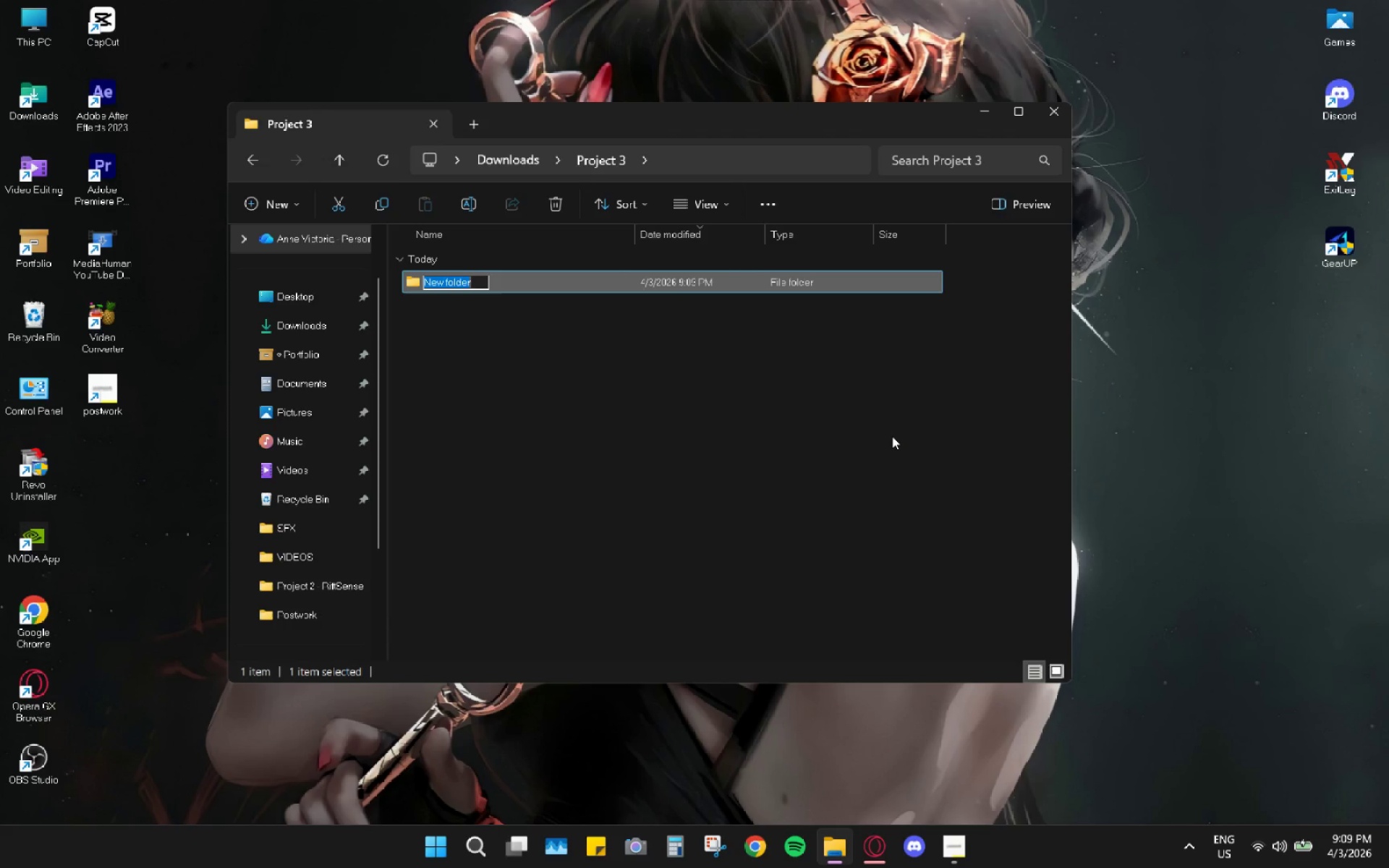 
type(MAIN)
 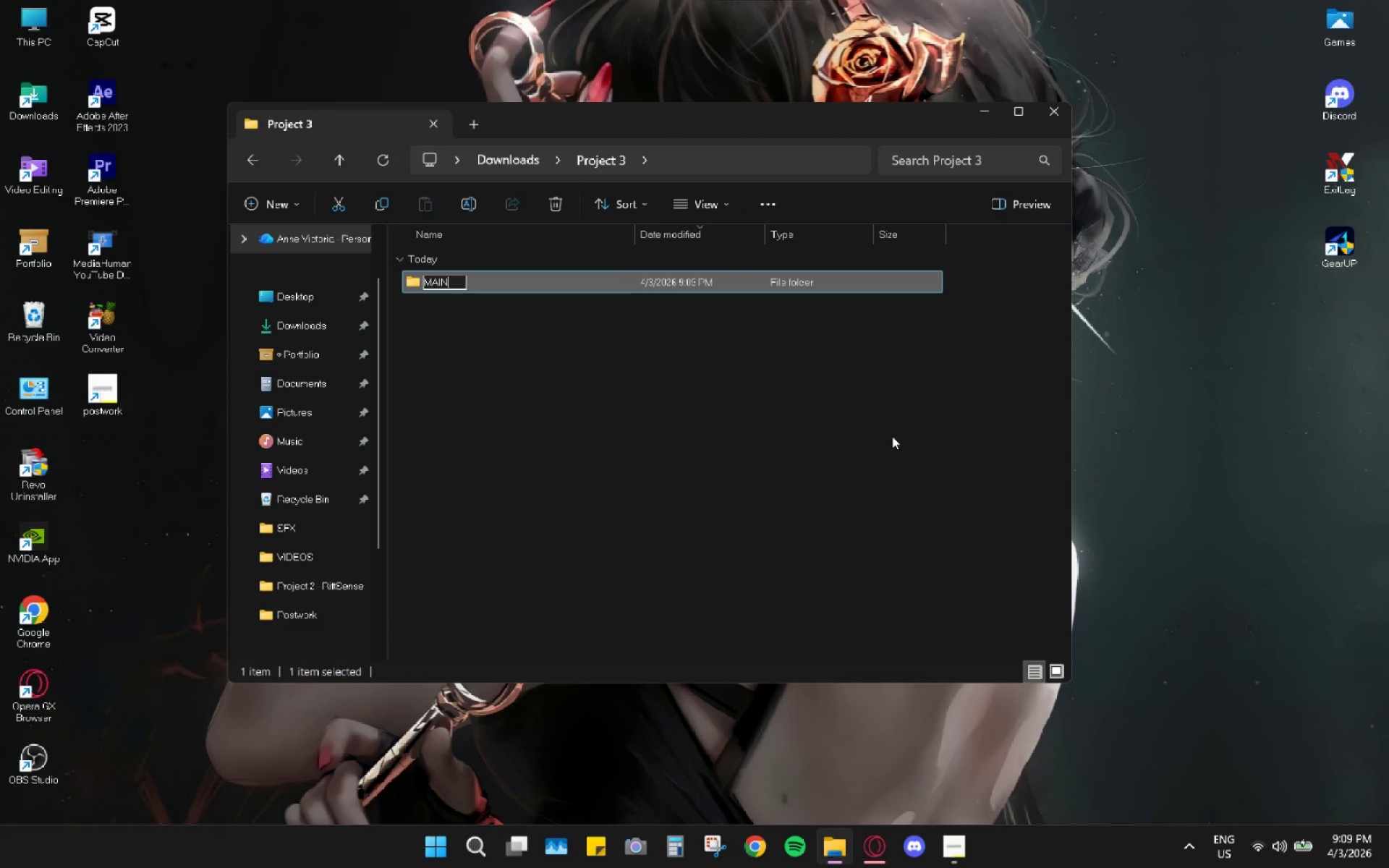 
key(Enter)
 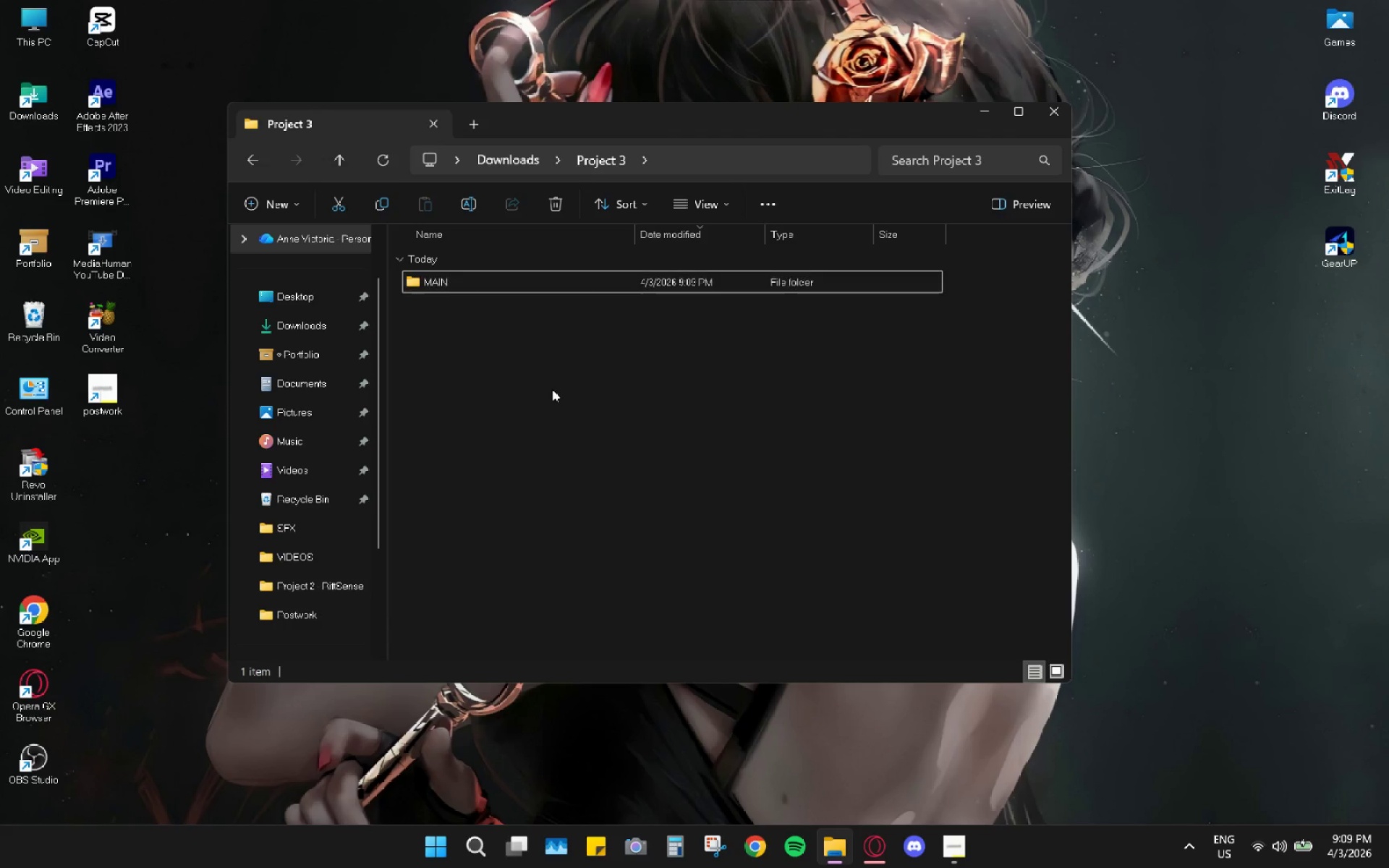 
right_click([527, 347])
 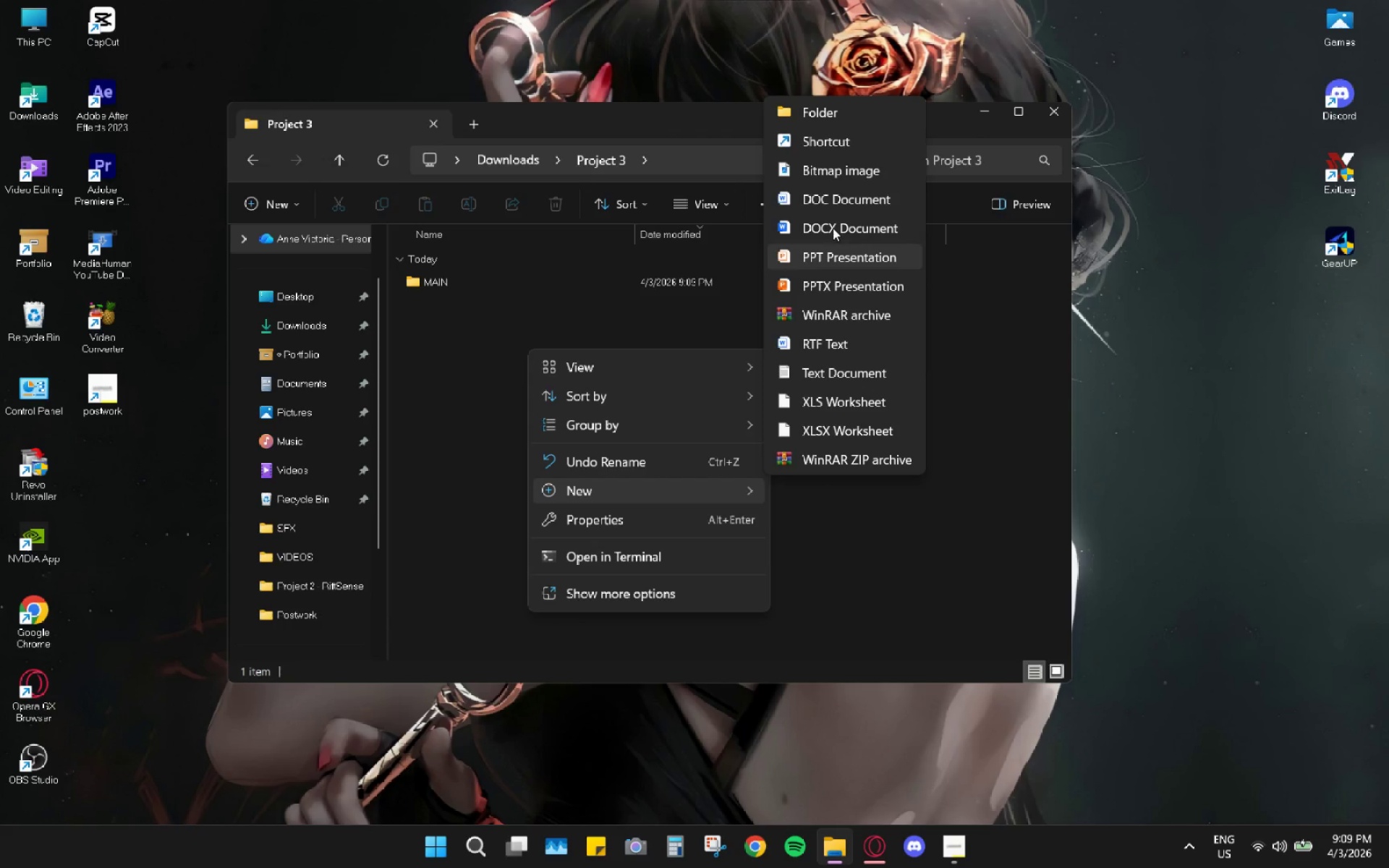 
left_click([828, 119])
 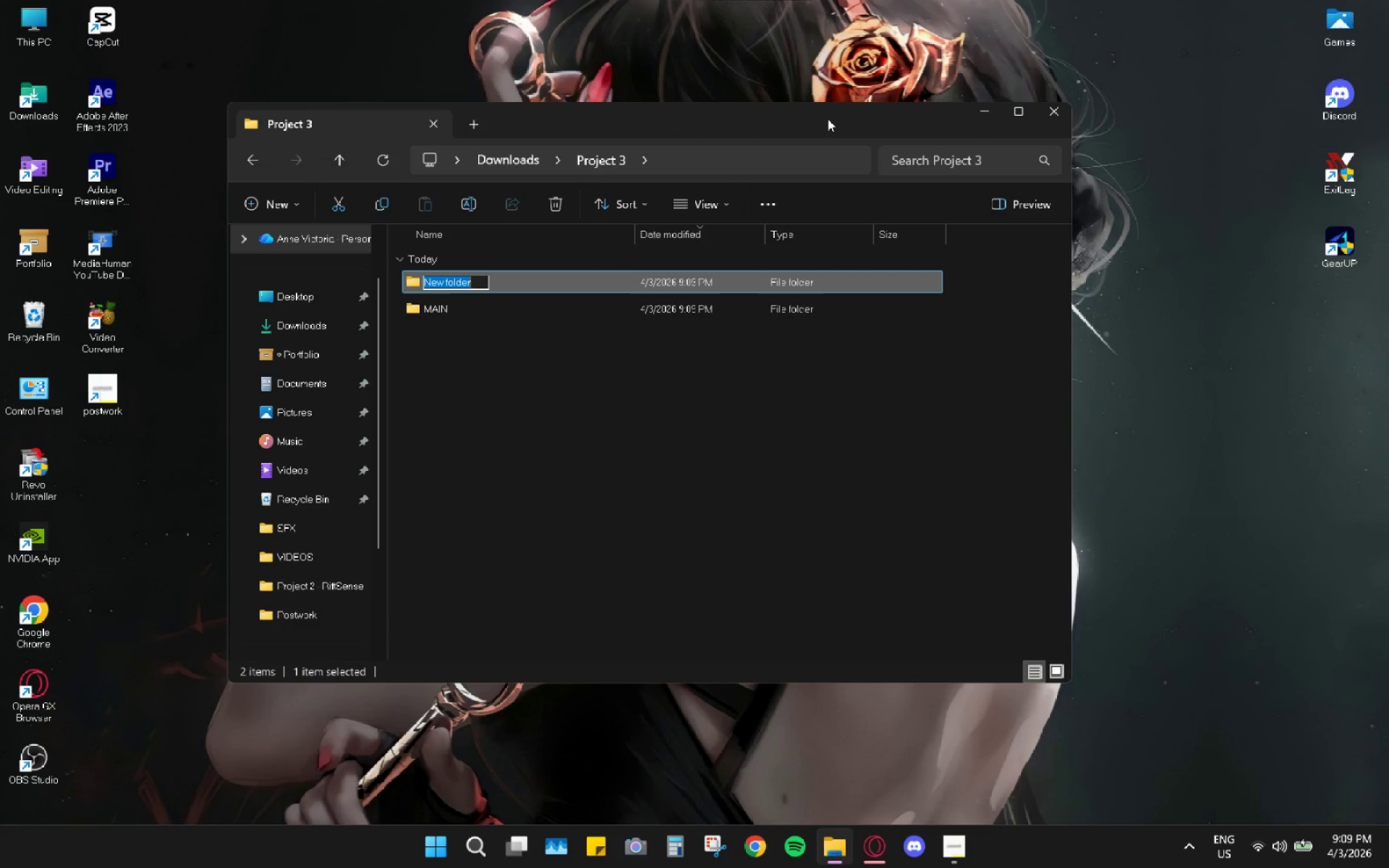 
type(IMAGES)
 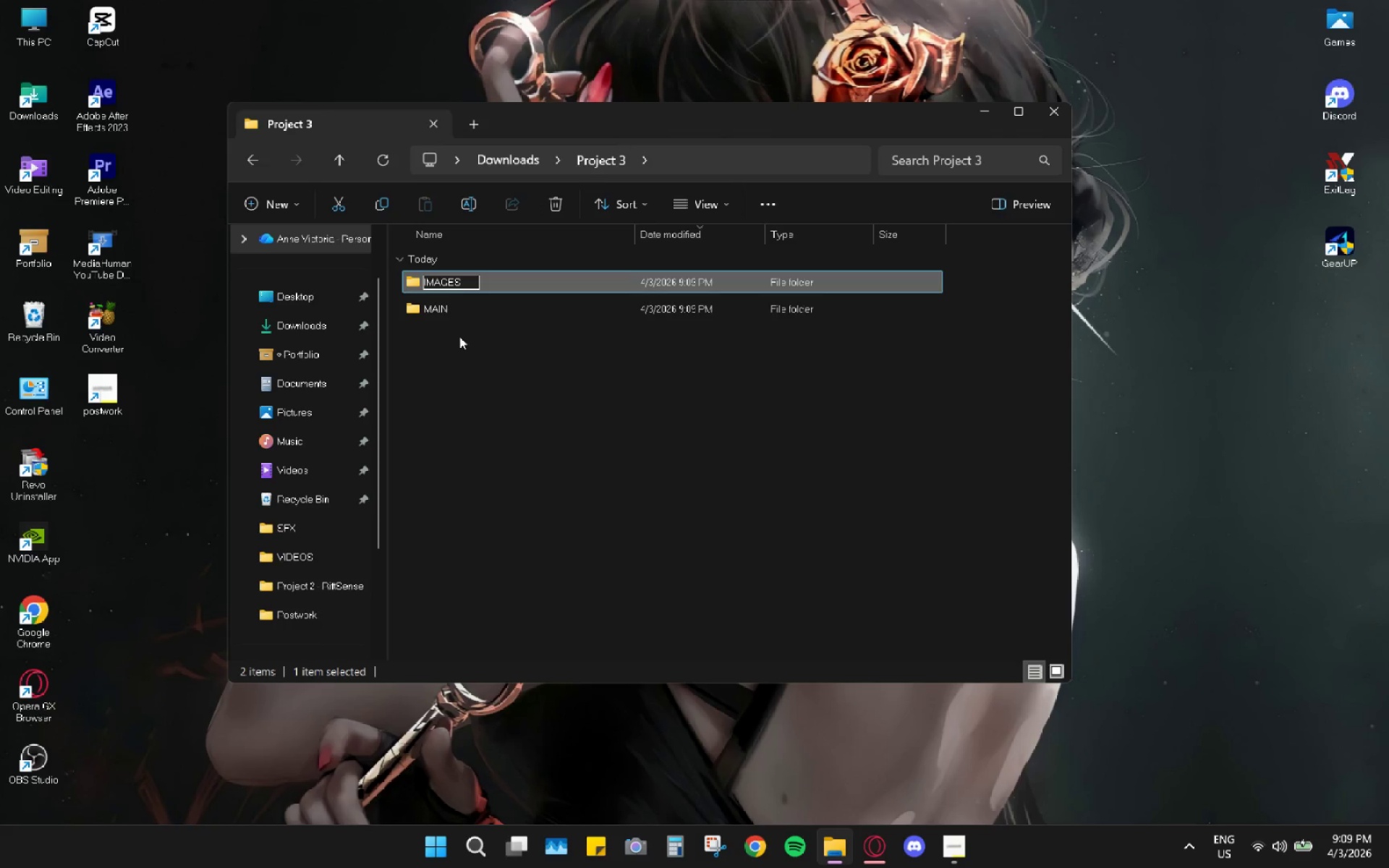 
left_click([458, 359])
 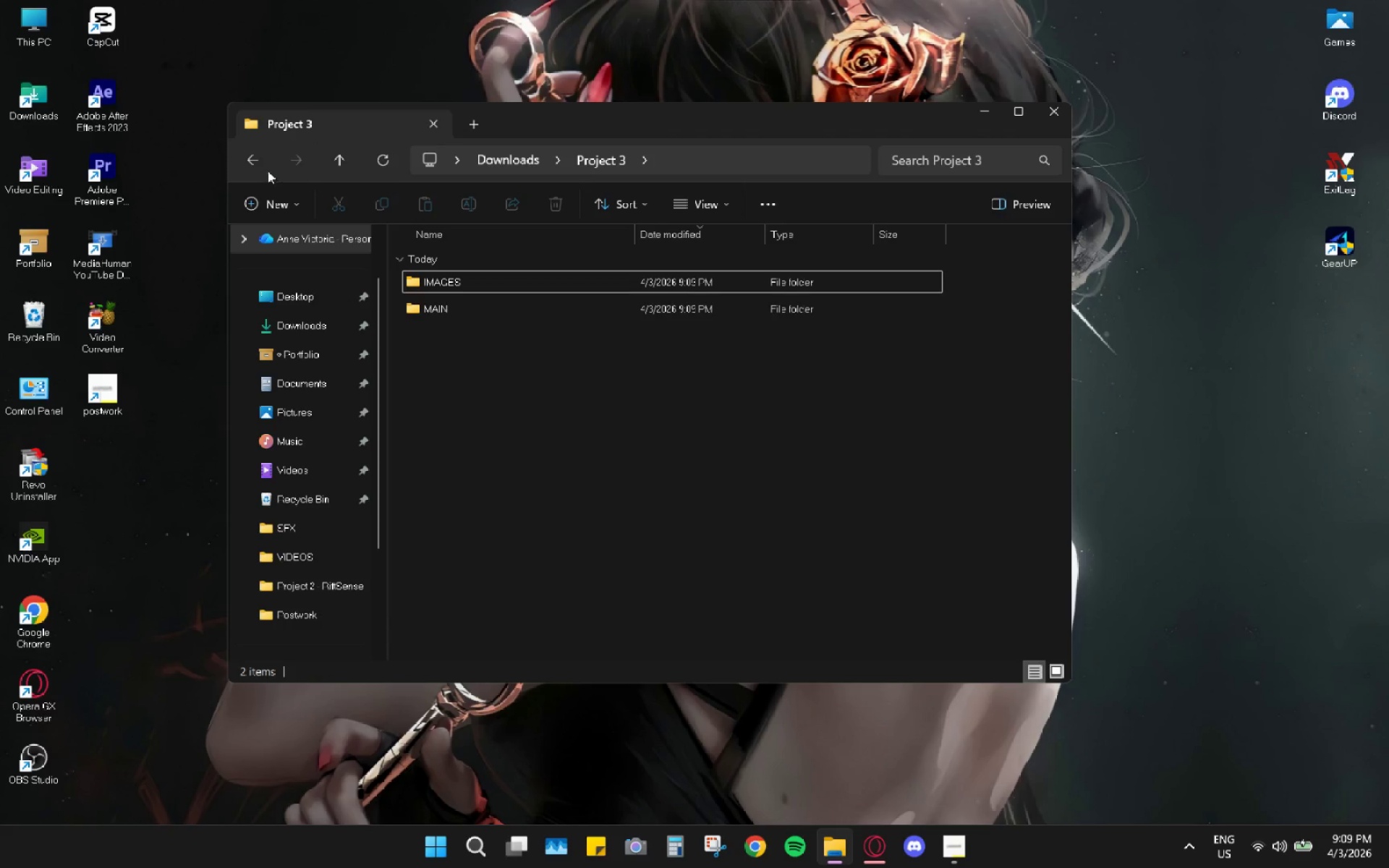 
left_click([258, 166])
 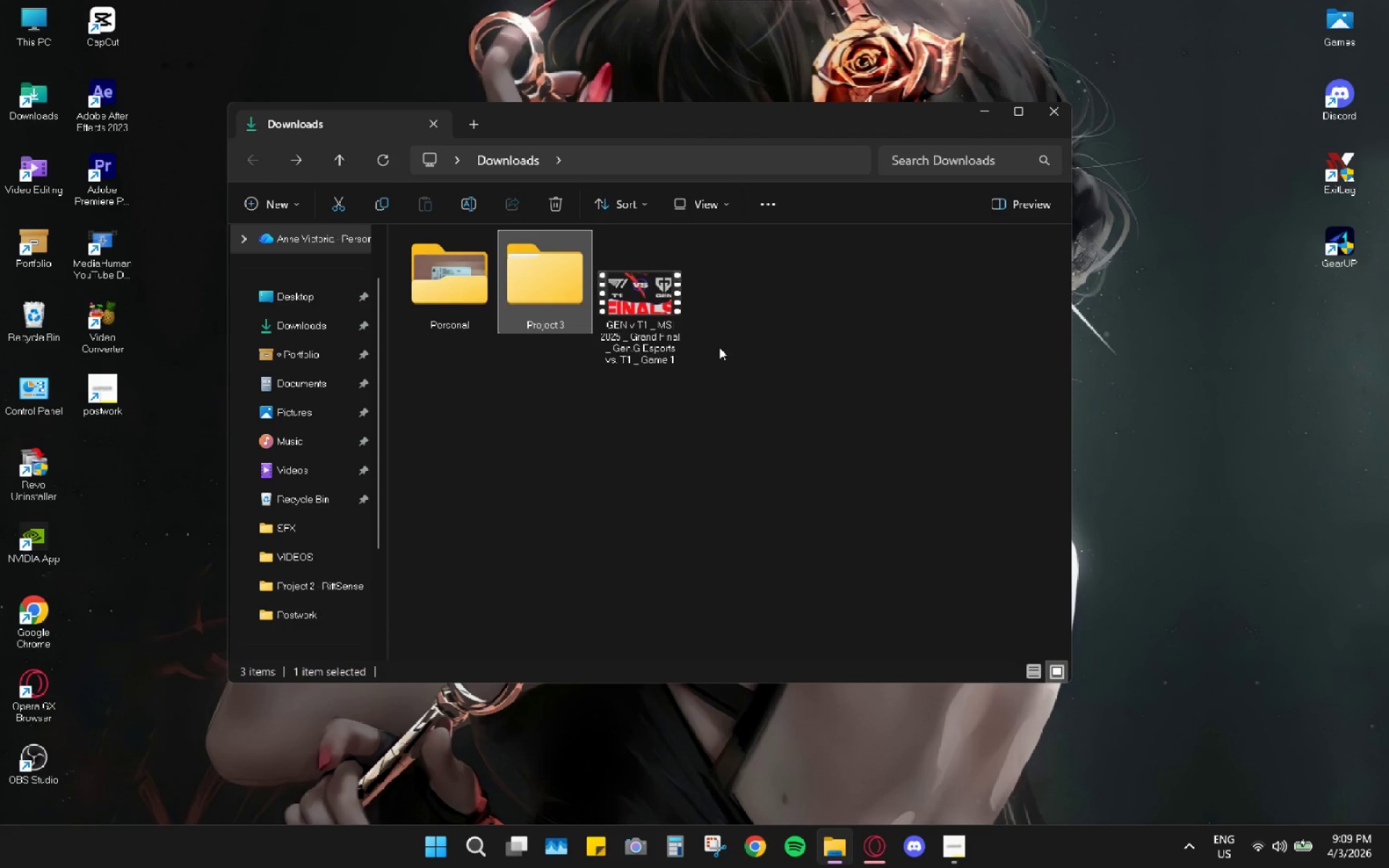 
left_click([655, 296])
 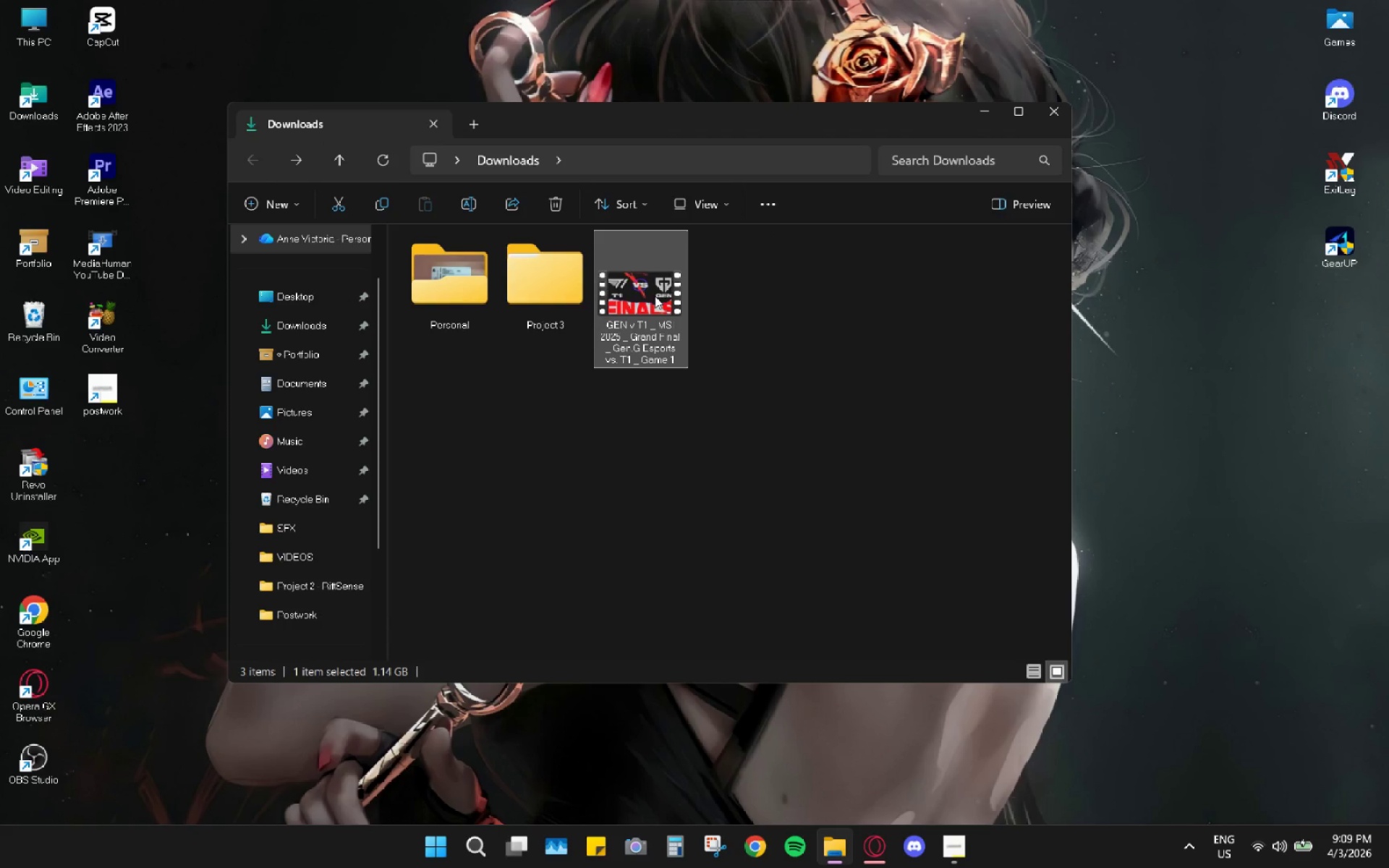 
key(Control+X)
 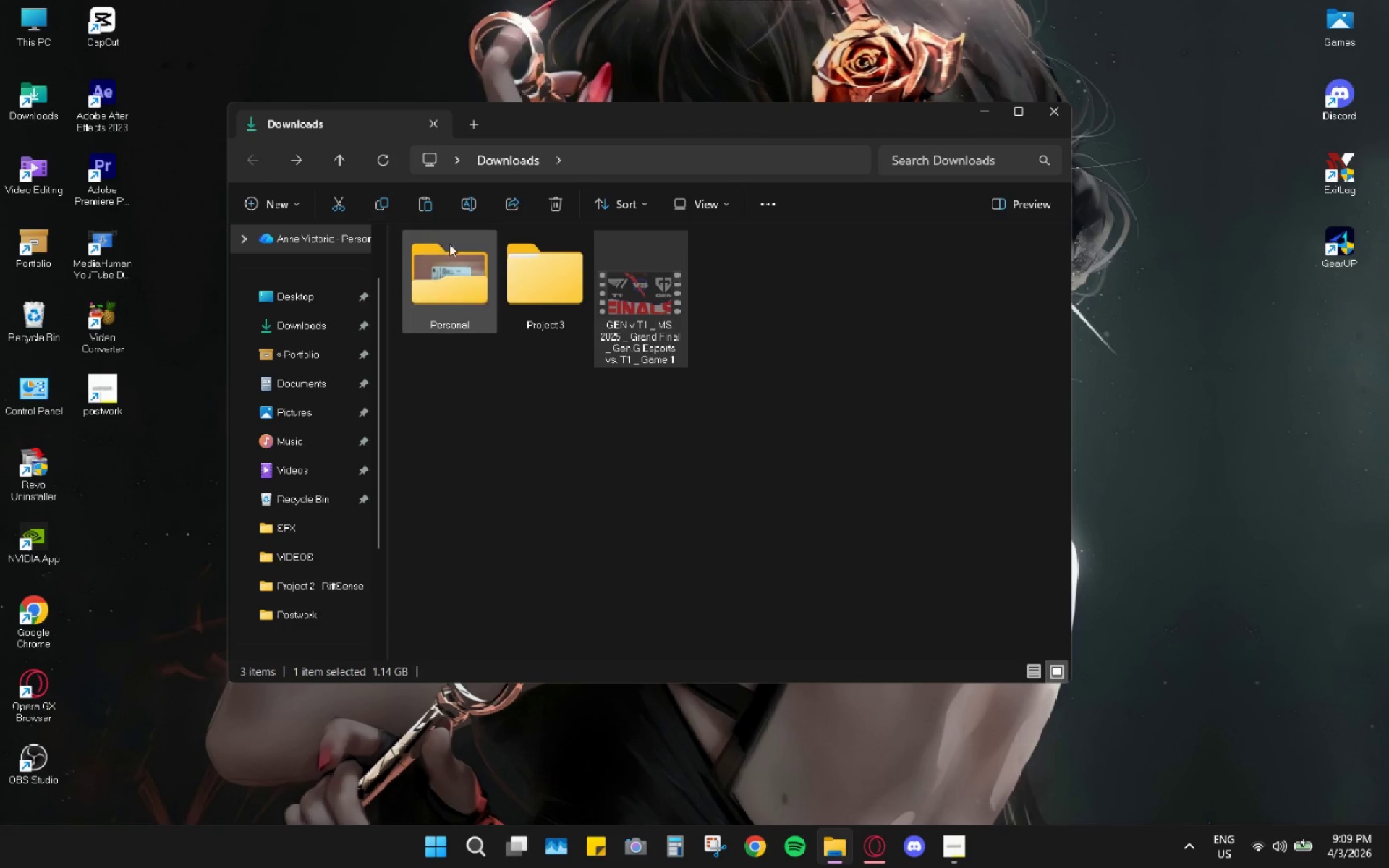 
double_click([540, 256])
 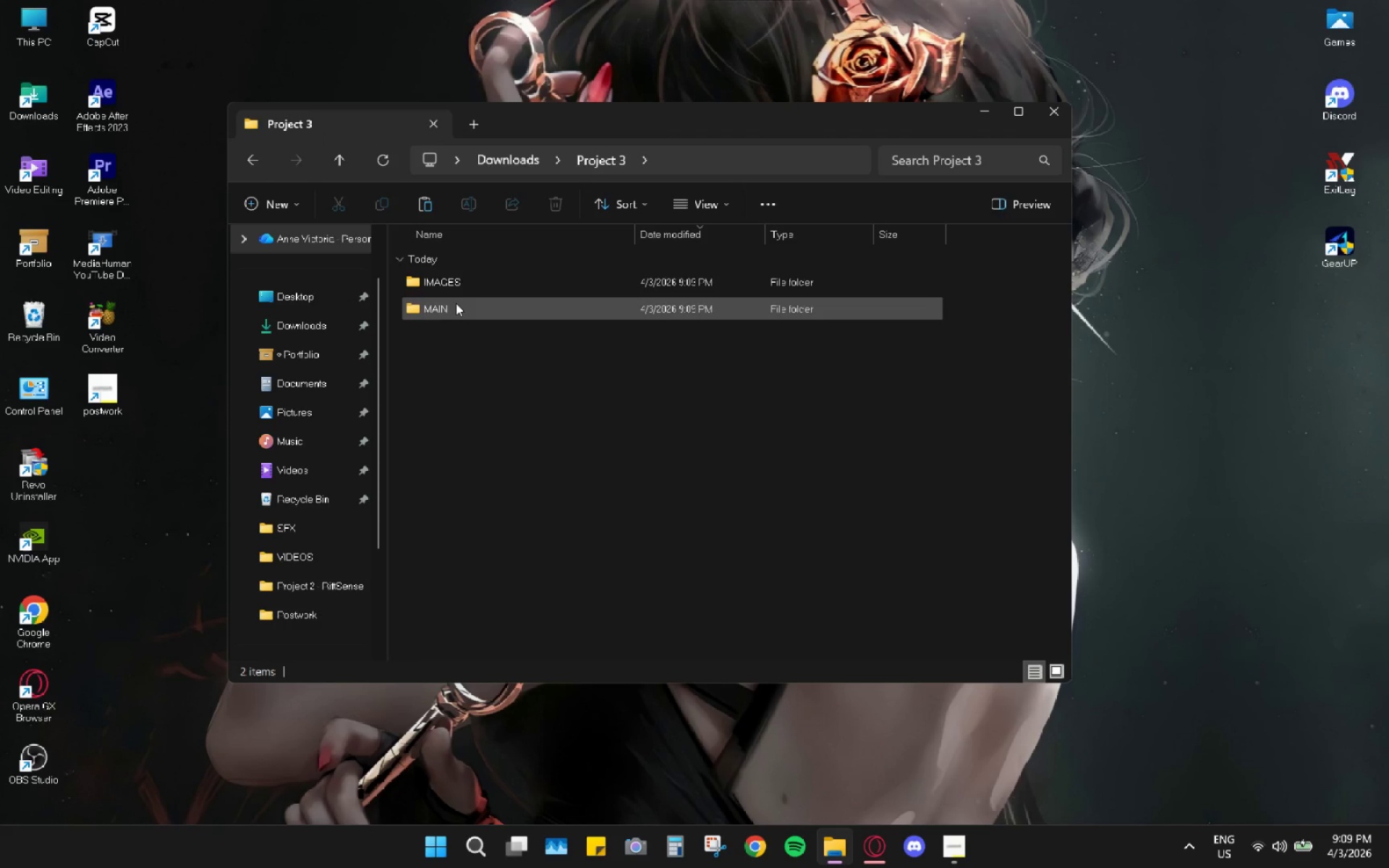 
double_click([455, 303])
 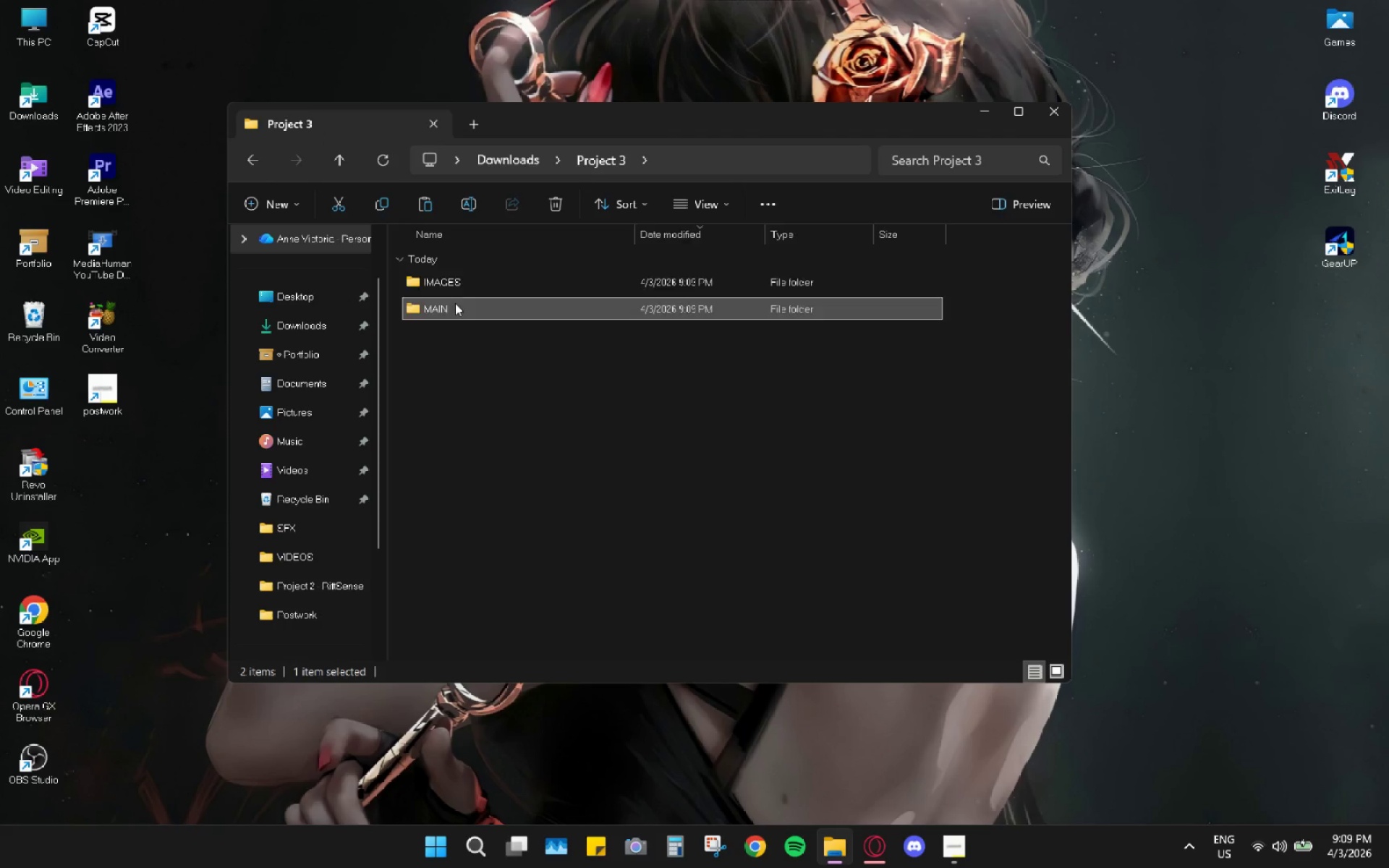 
key(Control+ControlLeft)
 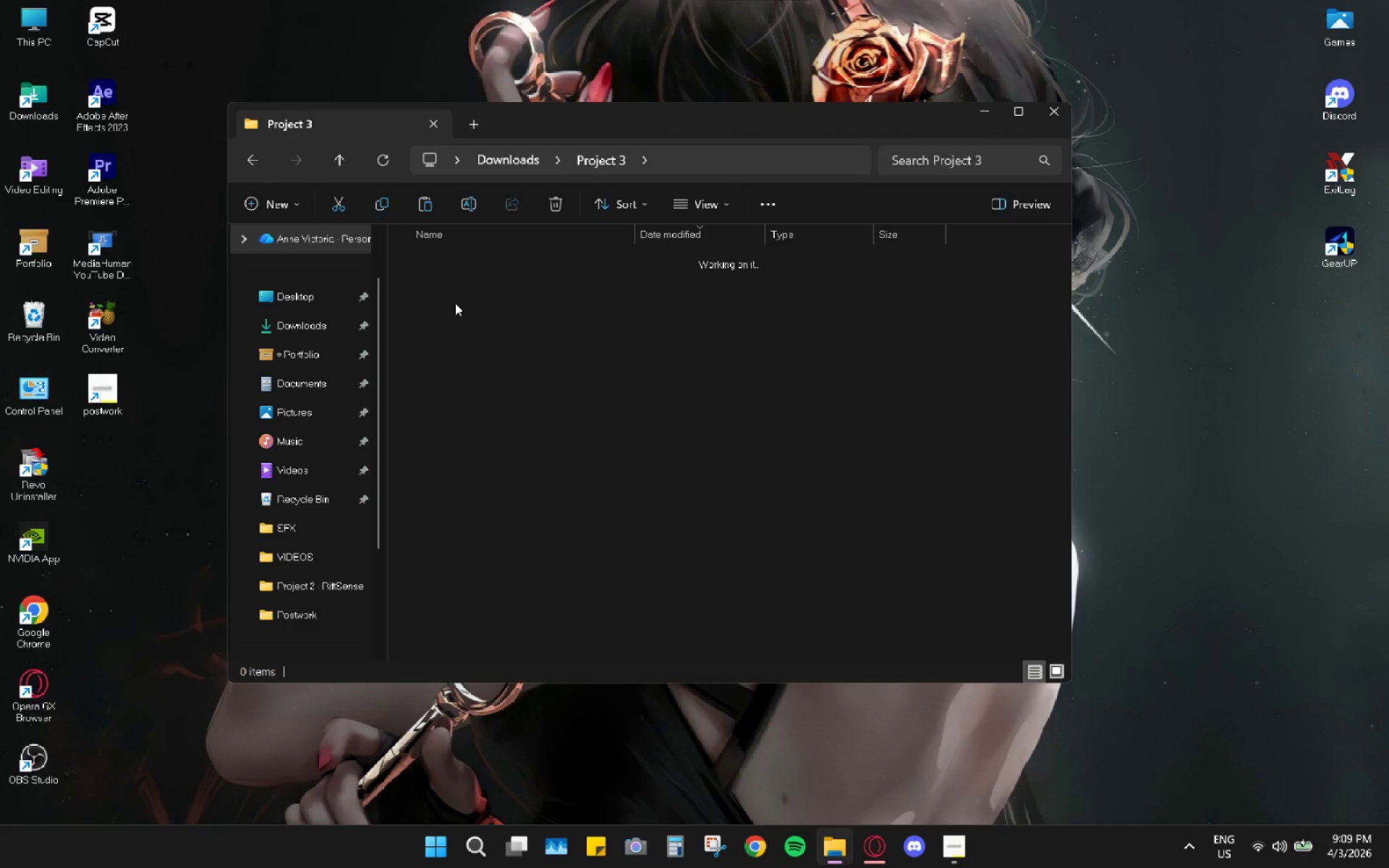 
key(Control+V)
 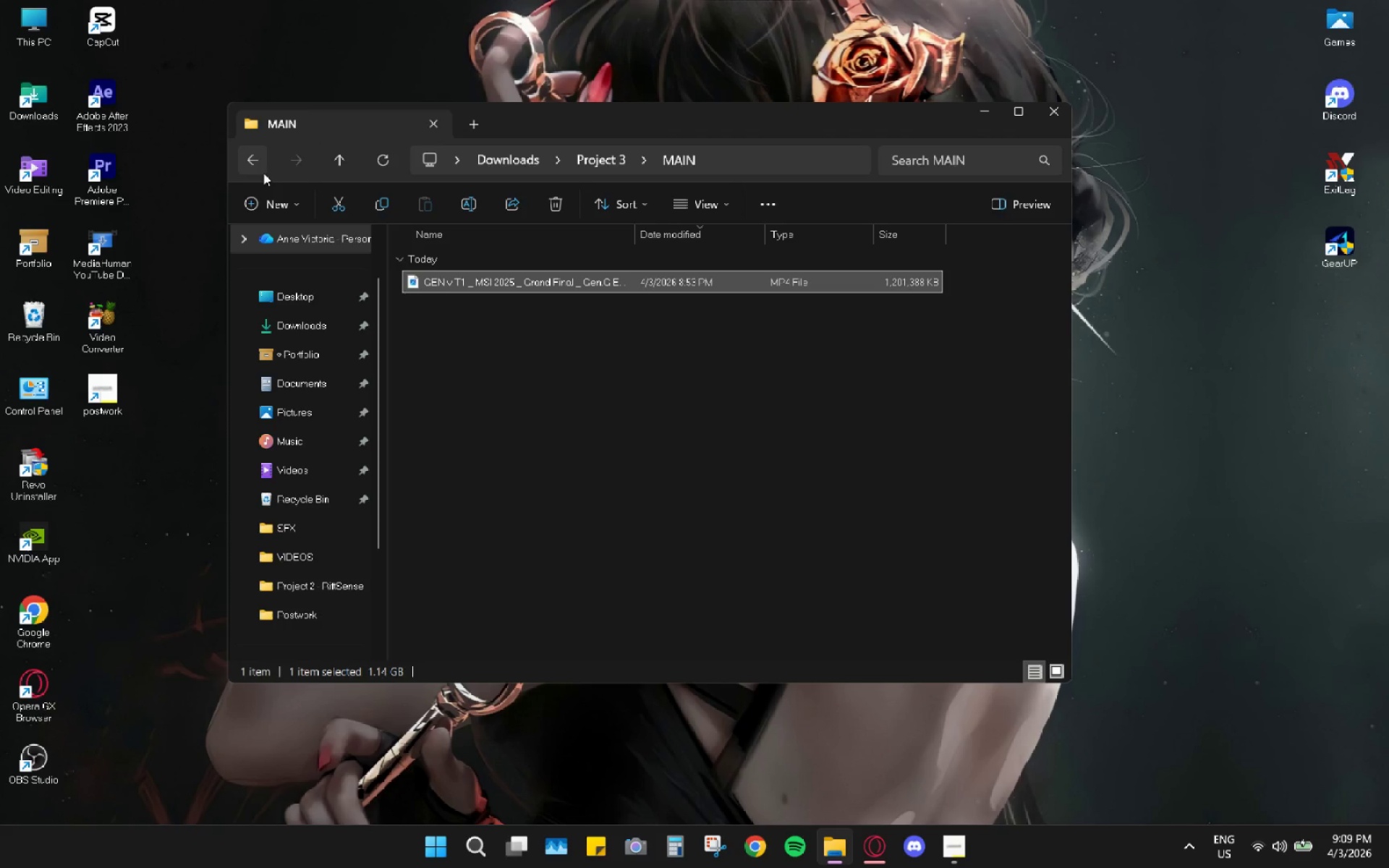 
left_click([263, 172])
 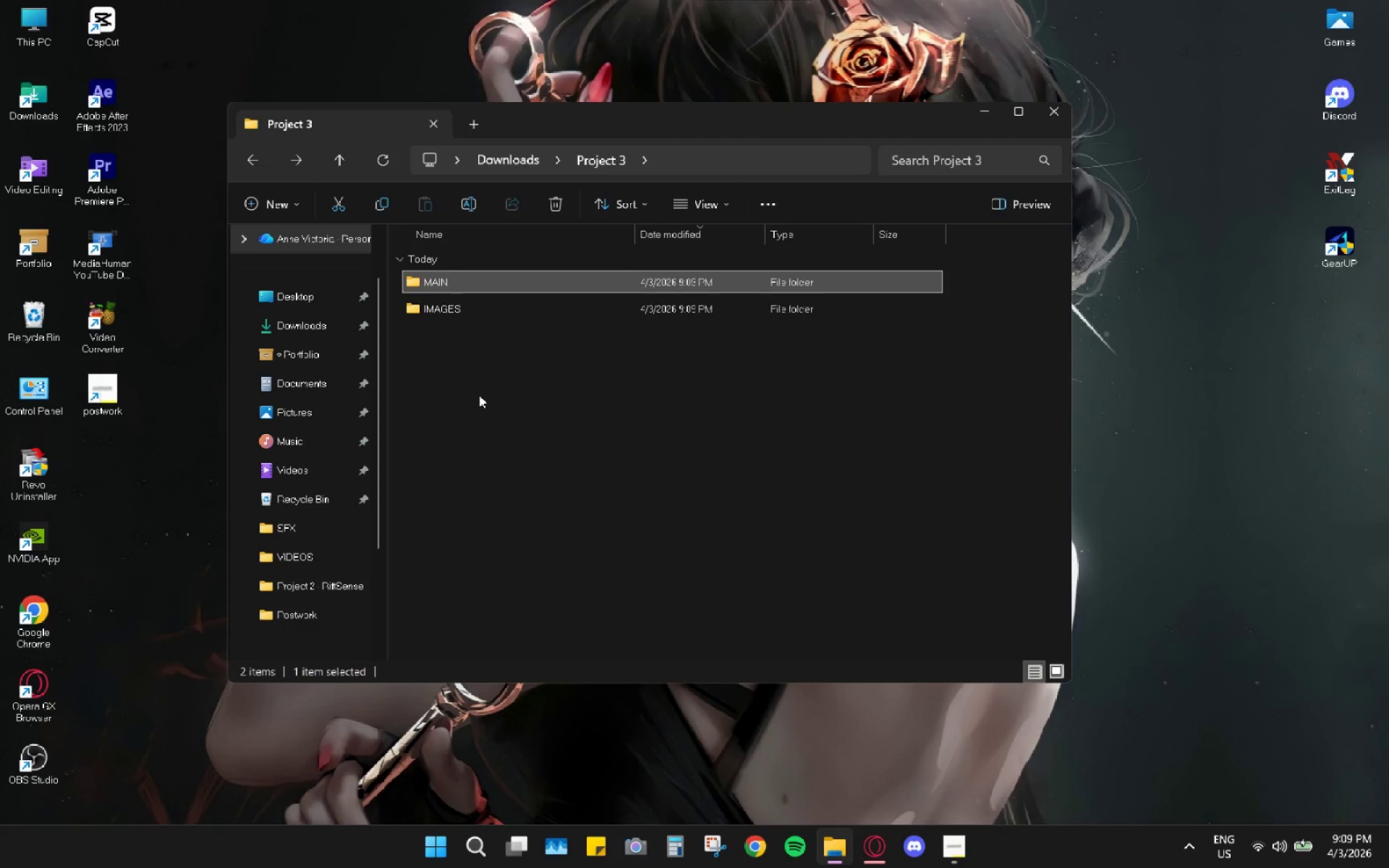 
right_click([479, 393])
 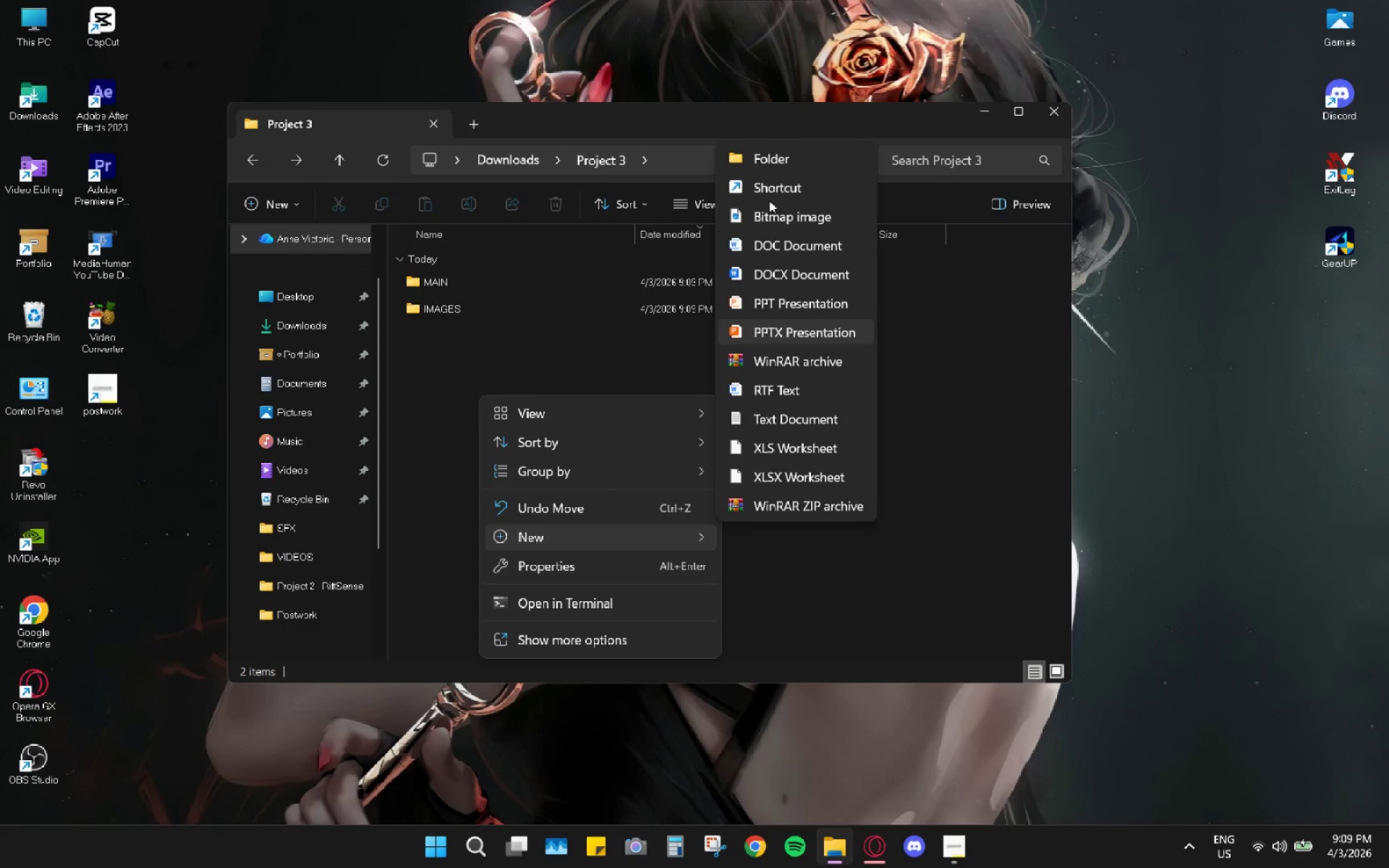 
left_click([771, 156])
 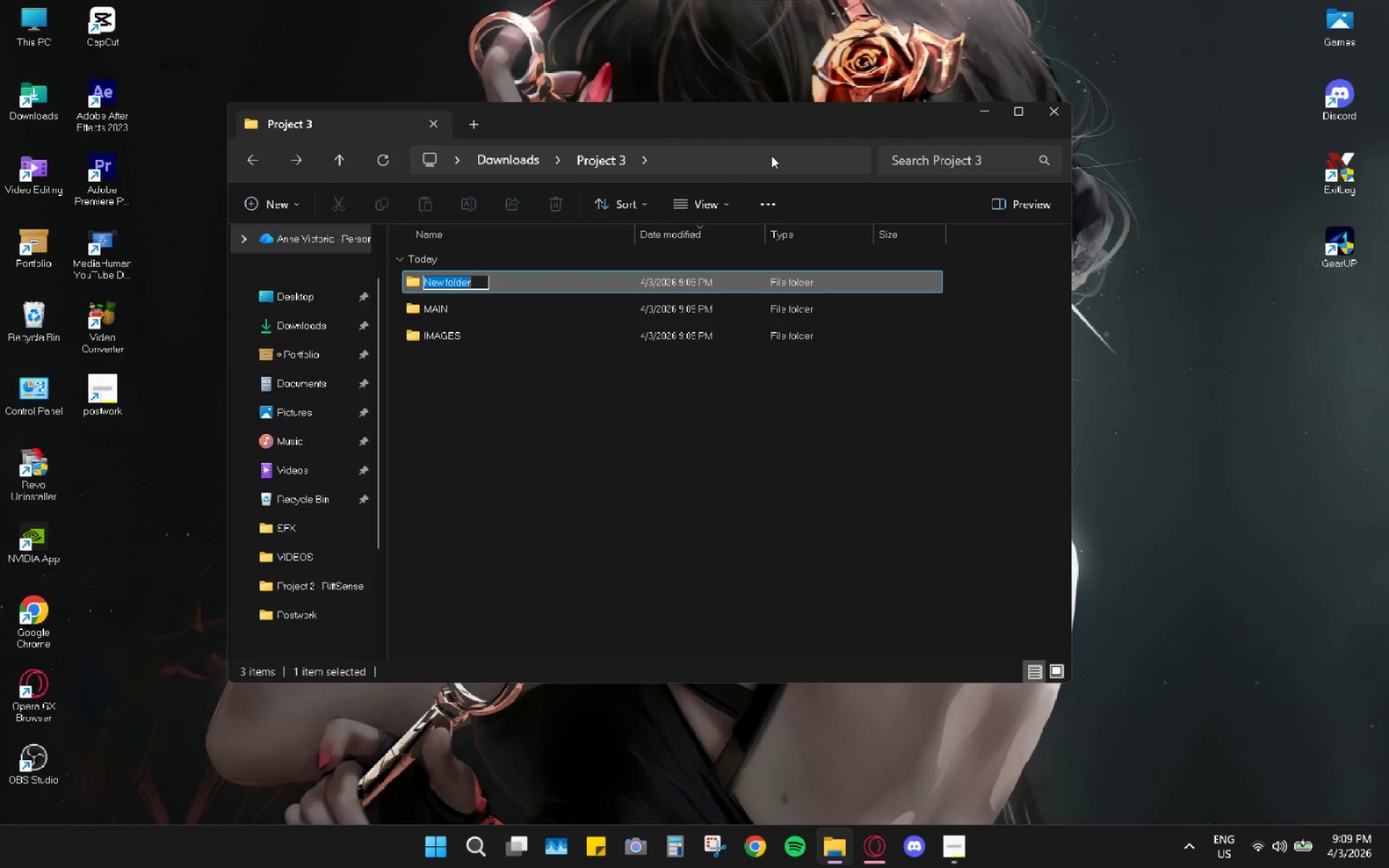 
type(SFX)
 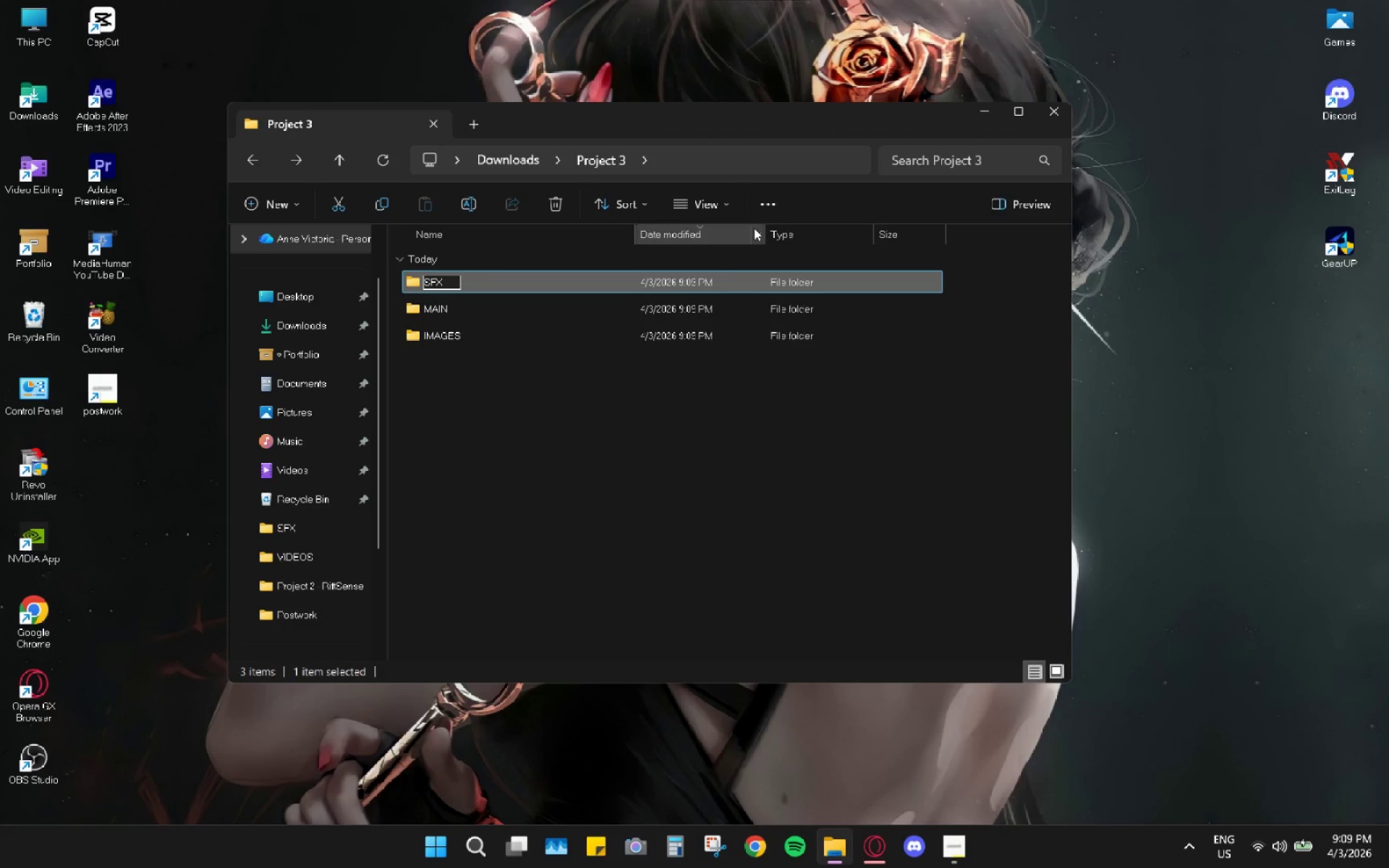 
left_click([600, 405])
 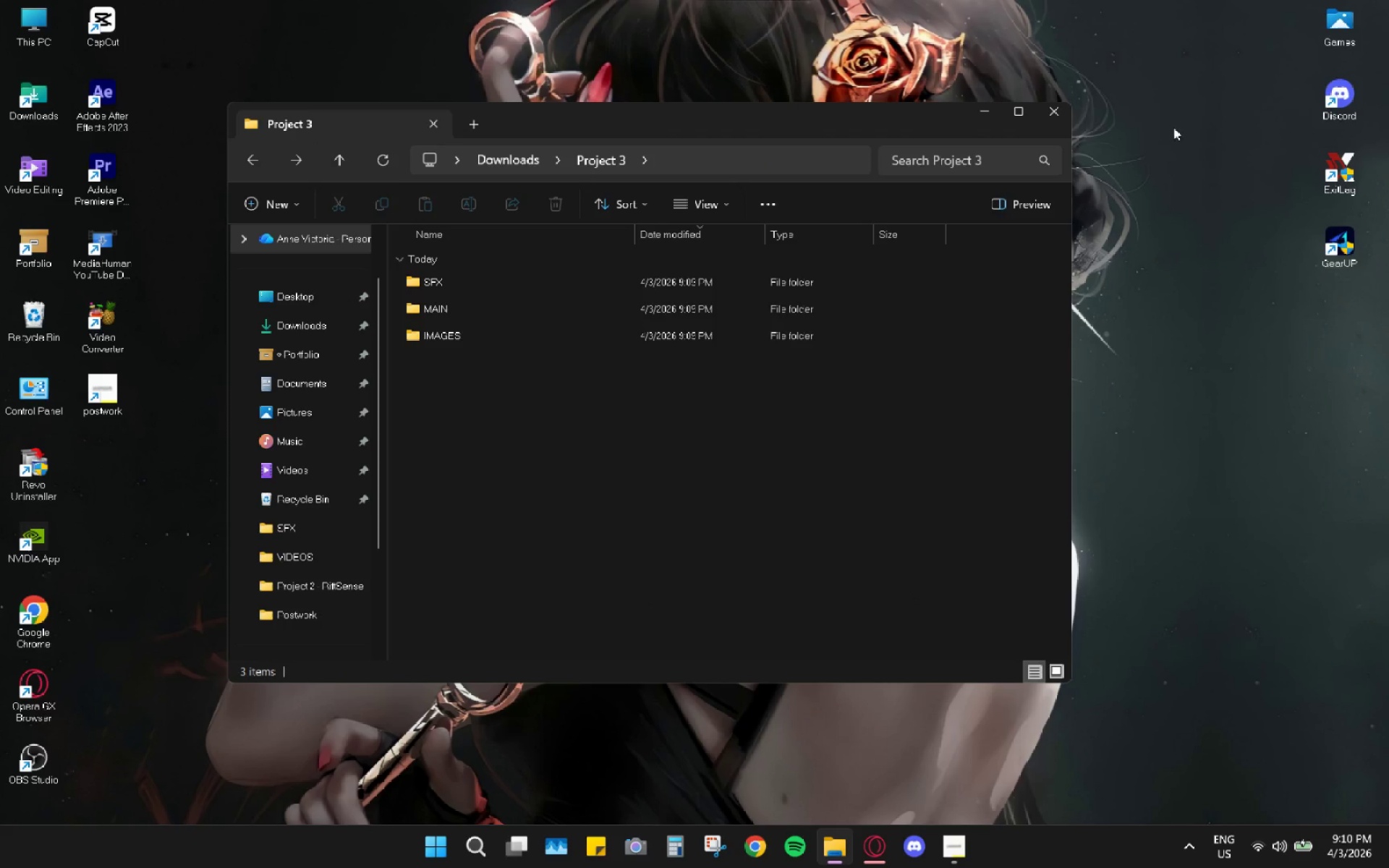 
double_click([83, 175])
 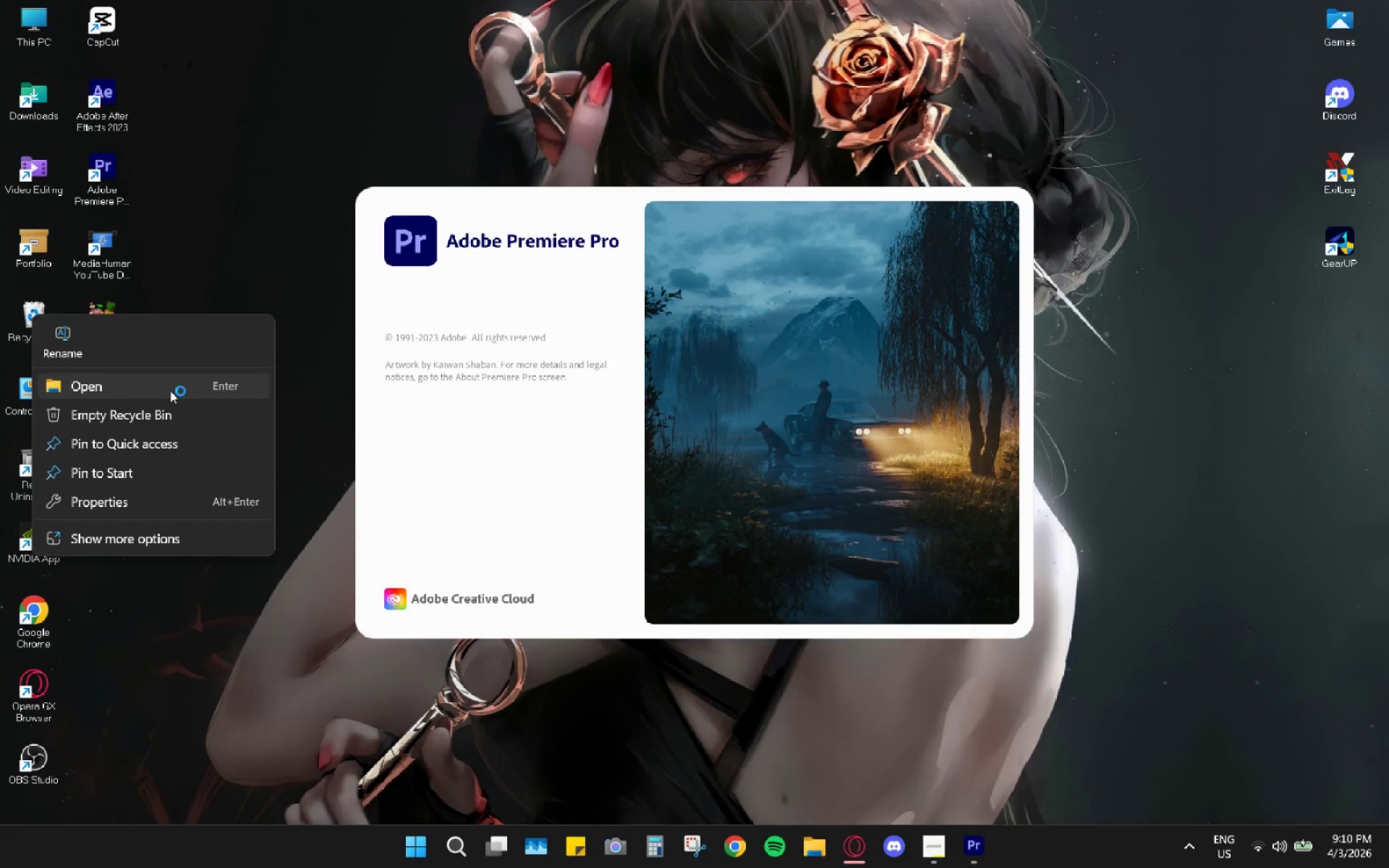 
left_click_drag(start_coordinate=[136, 406], to_coordinate=[133, 418])
 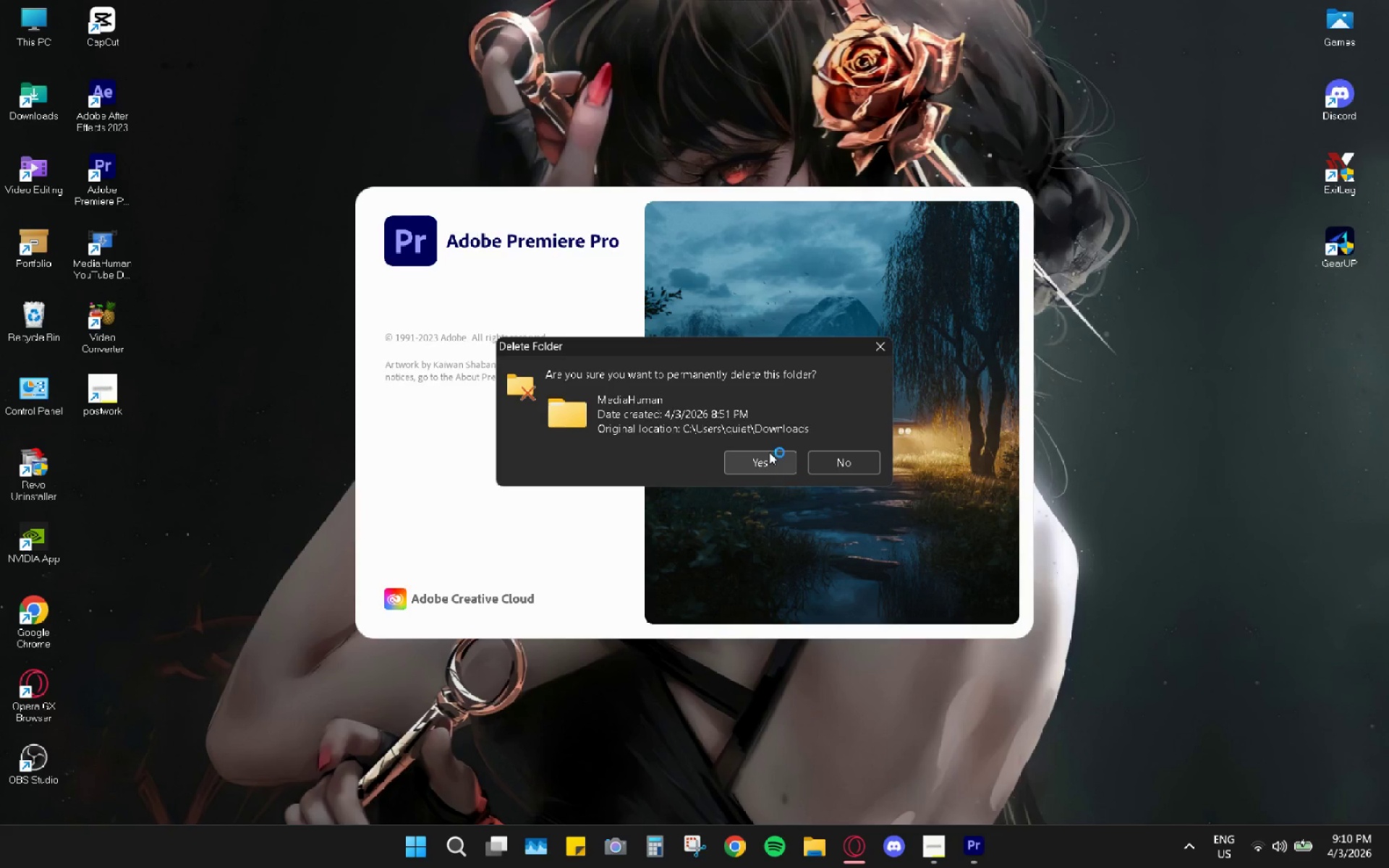 
left_click([770, 461])
 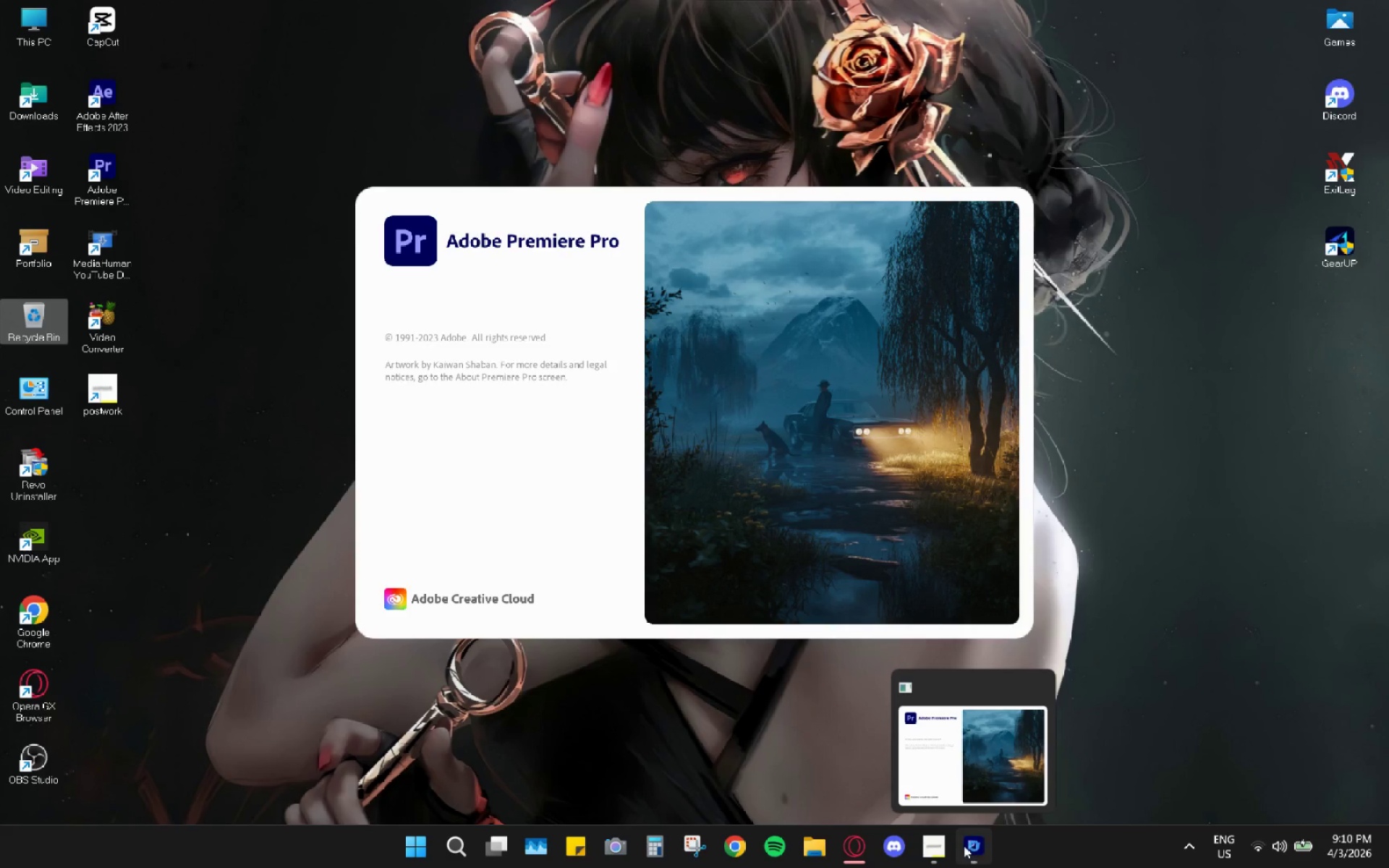 
left_click([860, 853])
 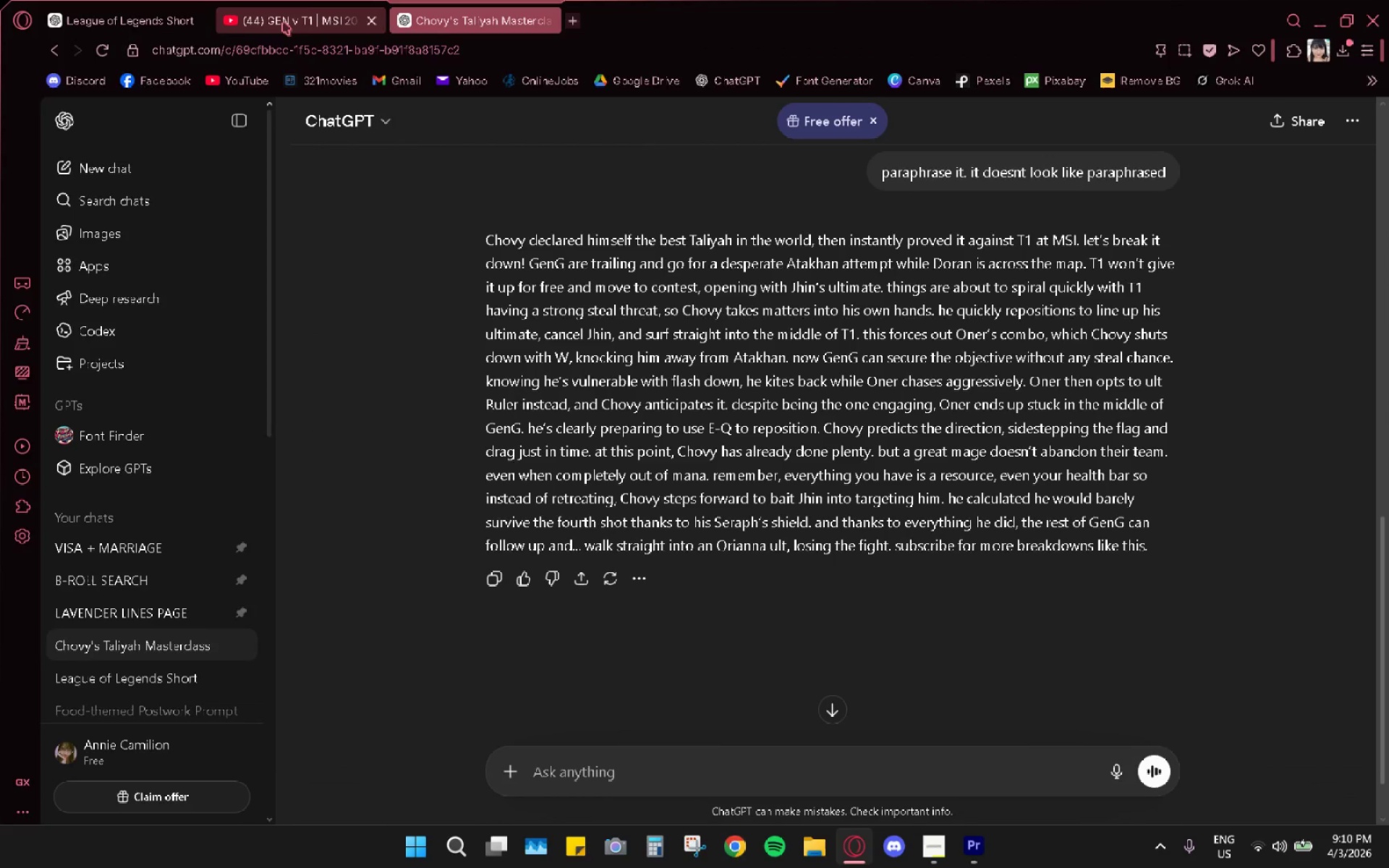 
left_click([283, 22])
 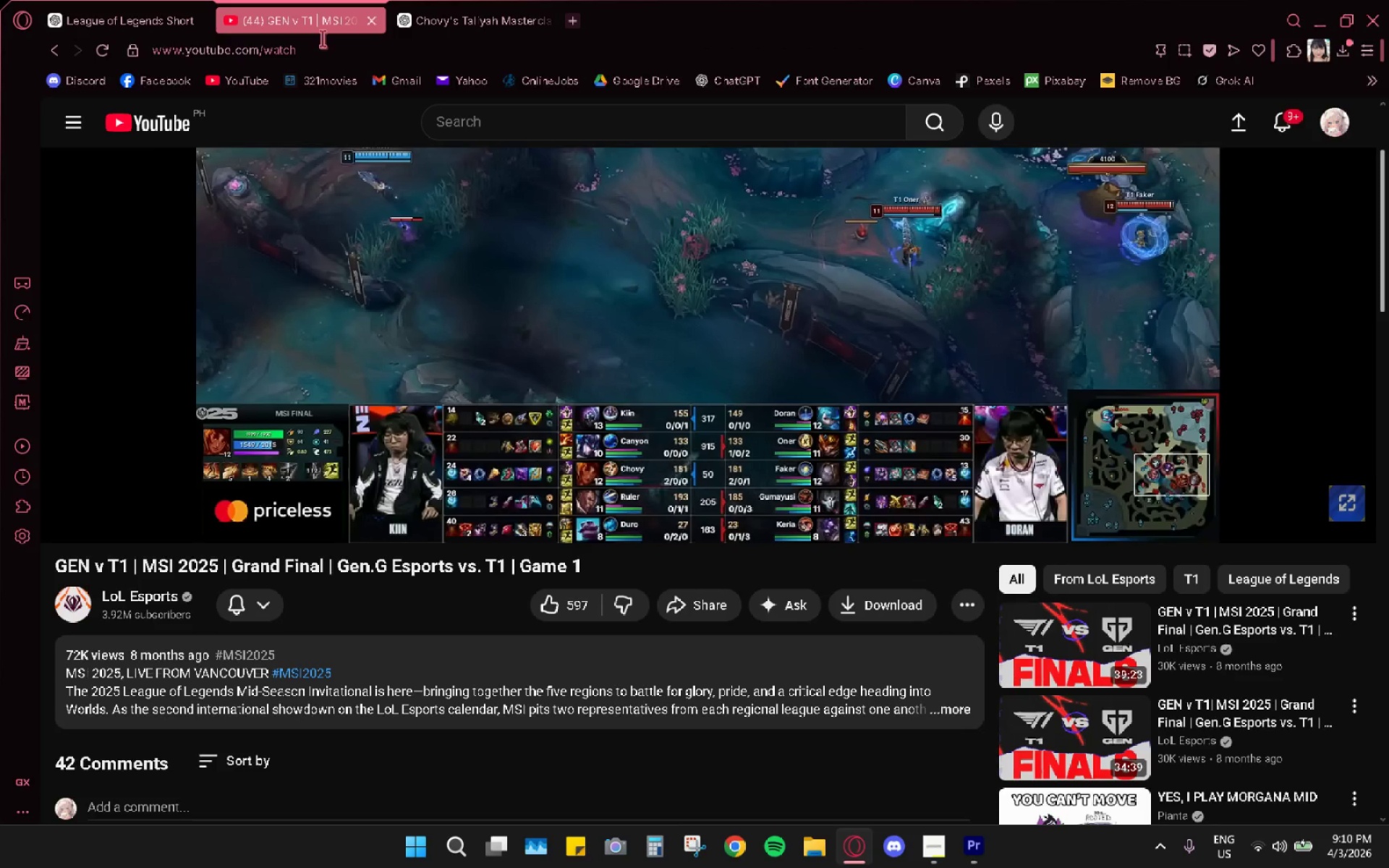 
scroll: coordinate [424, 202], scroll_direction: up, amount: 3.0
 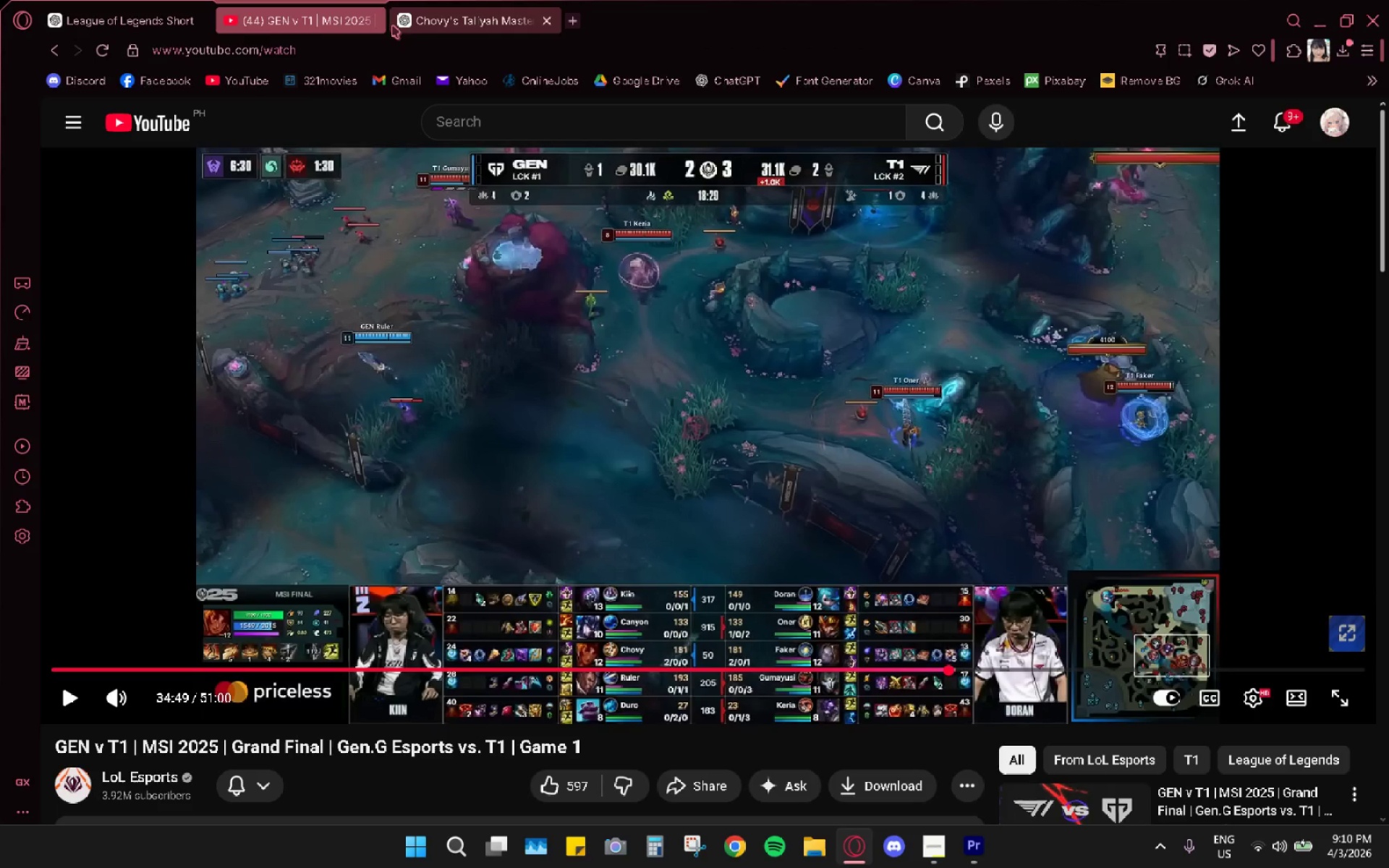 
mouse_move([370, 36])
 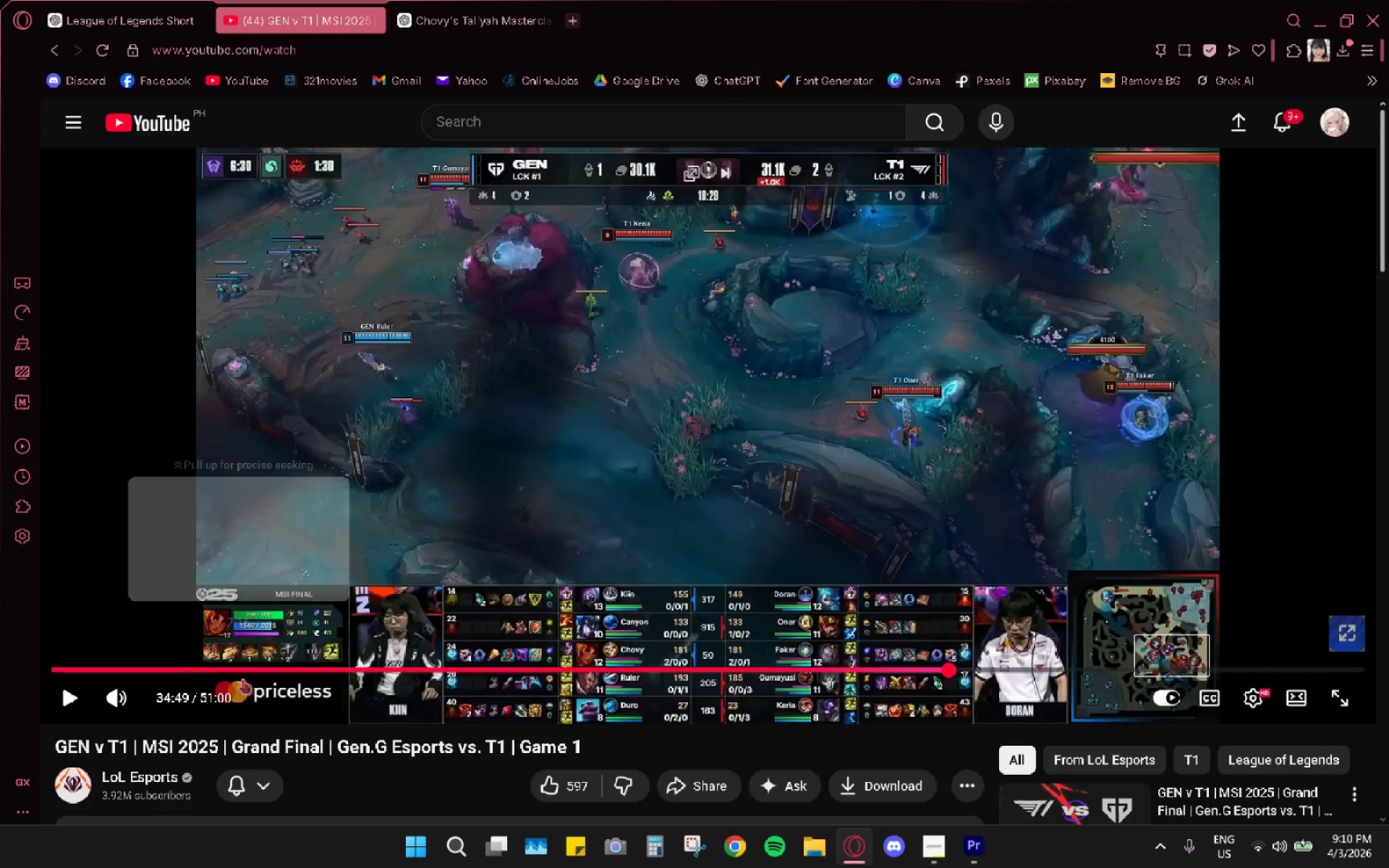 
key(Space)
 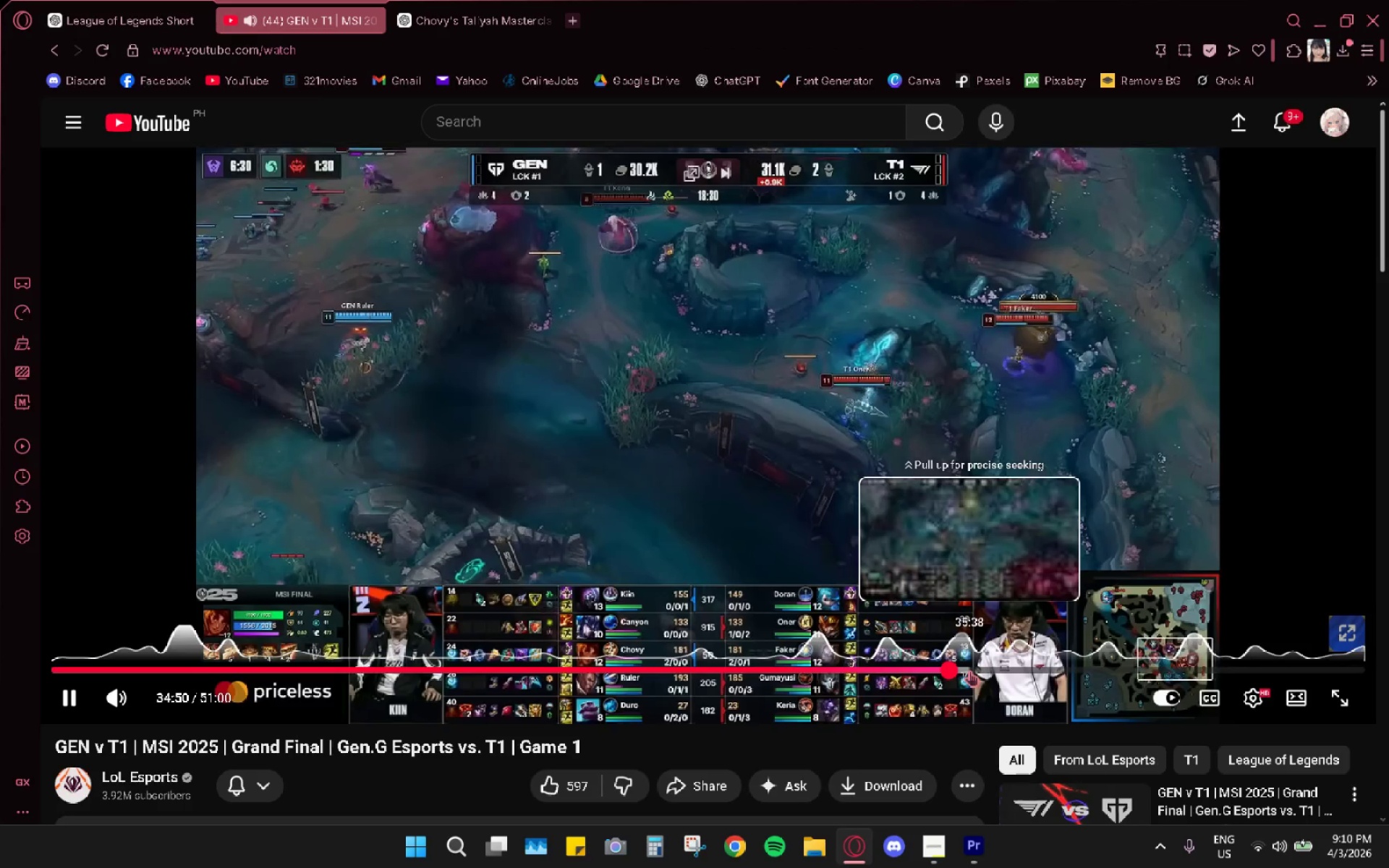 
key(Space)
 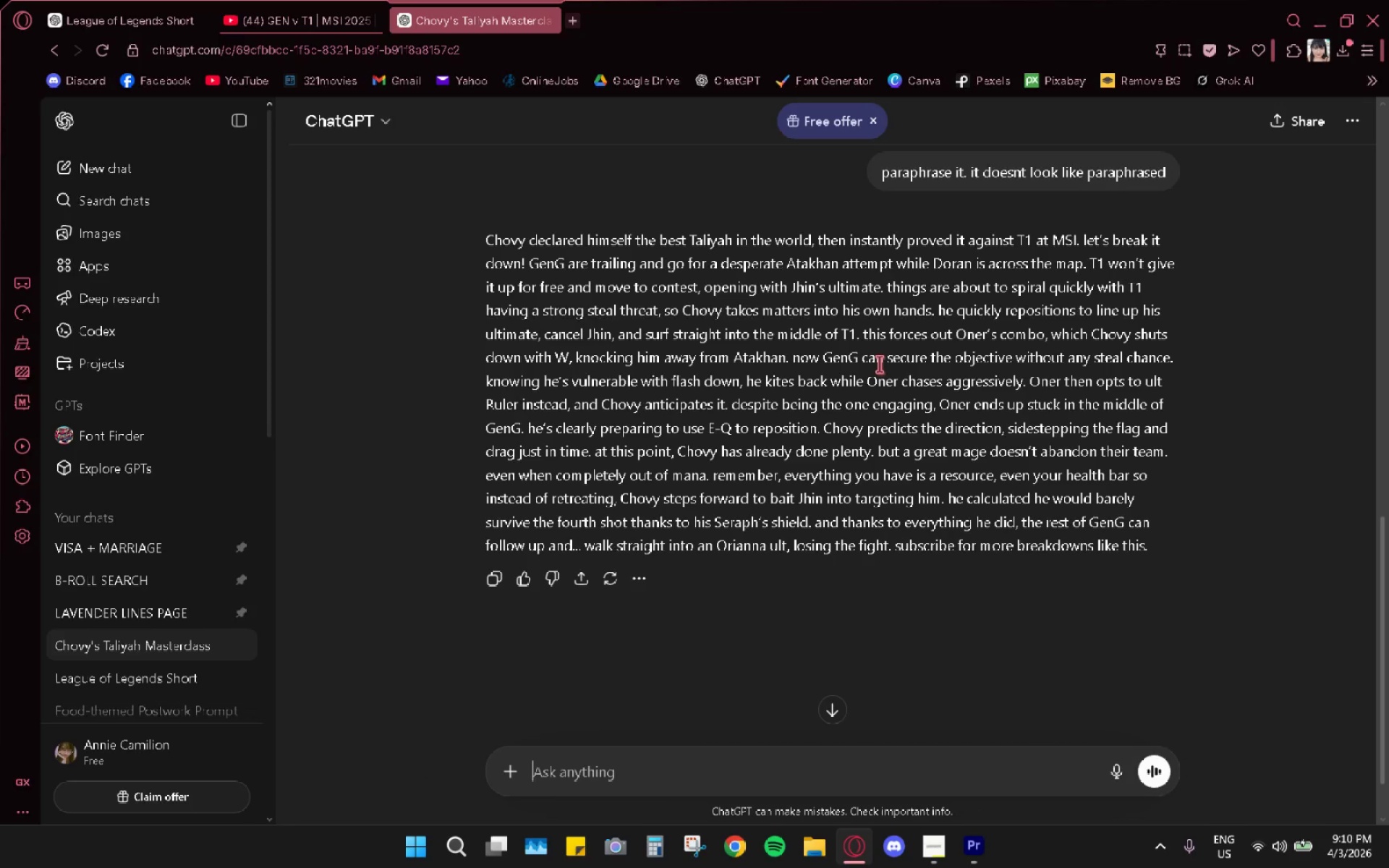 
wait(27.83)
 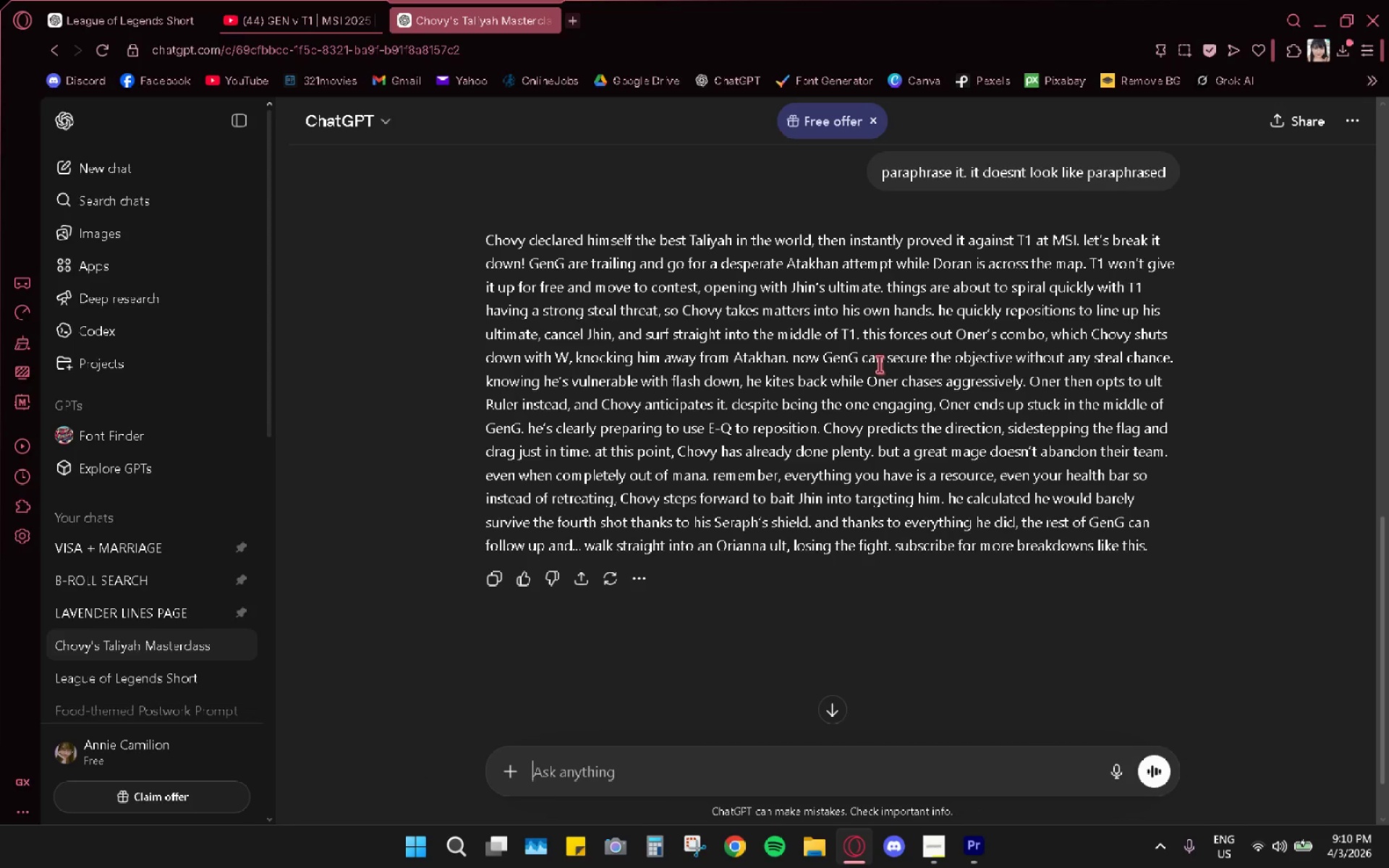 
double_click([802, 317])
 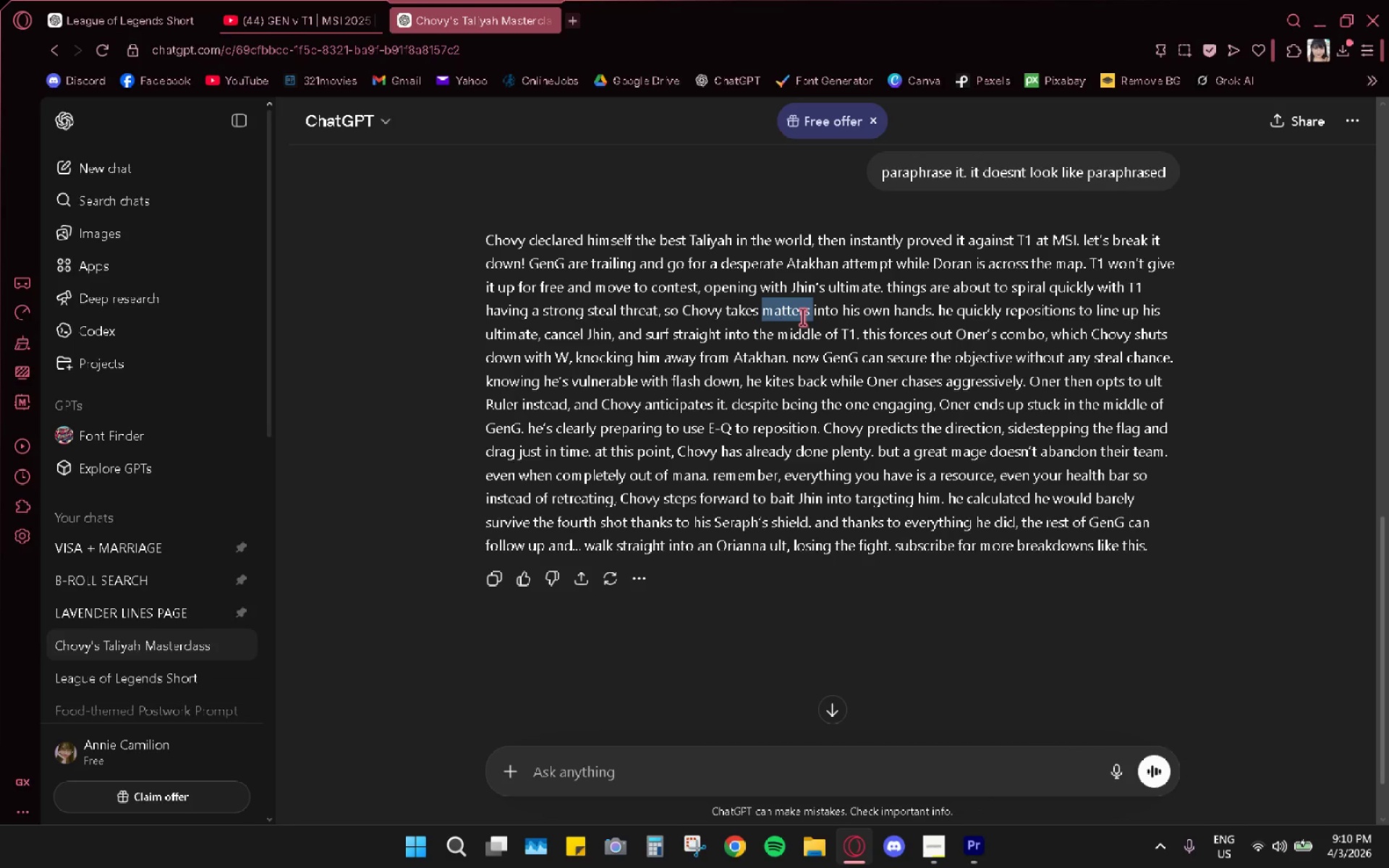 
triple_click([802, 317])
 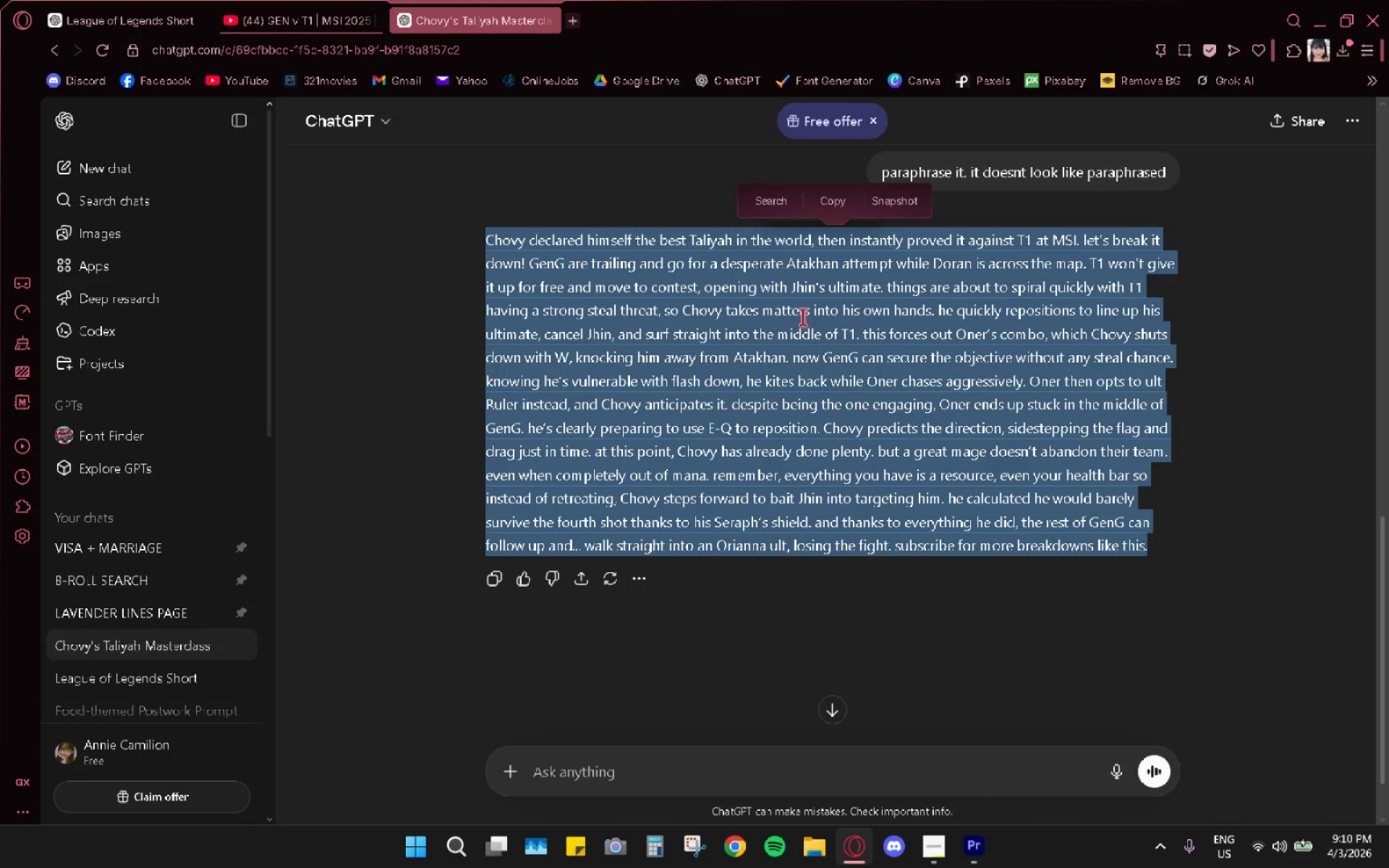 
key(Control+C)
 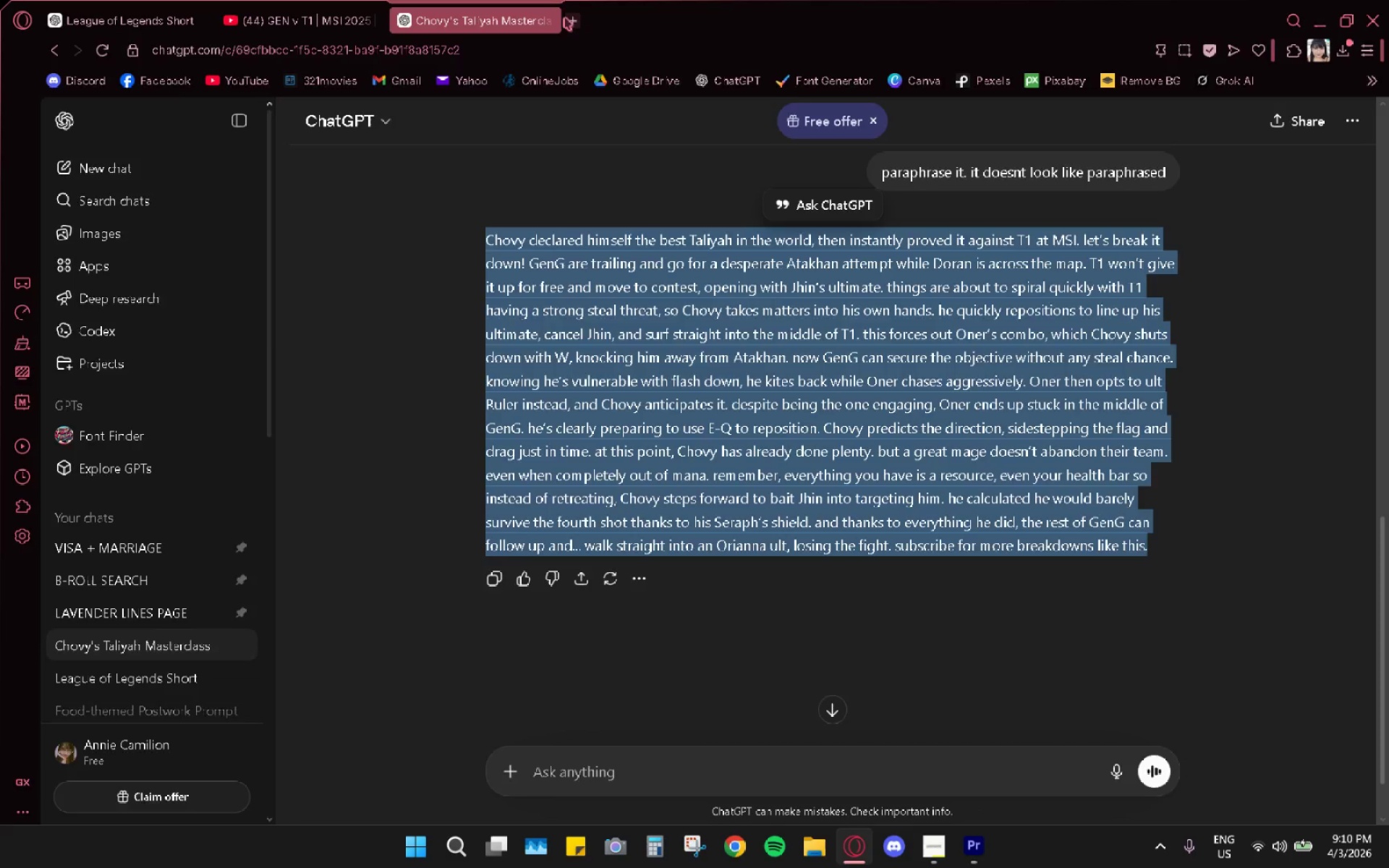 
left_click([570, 20])
 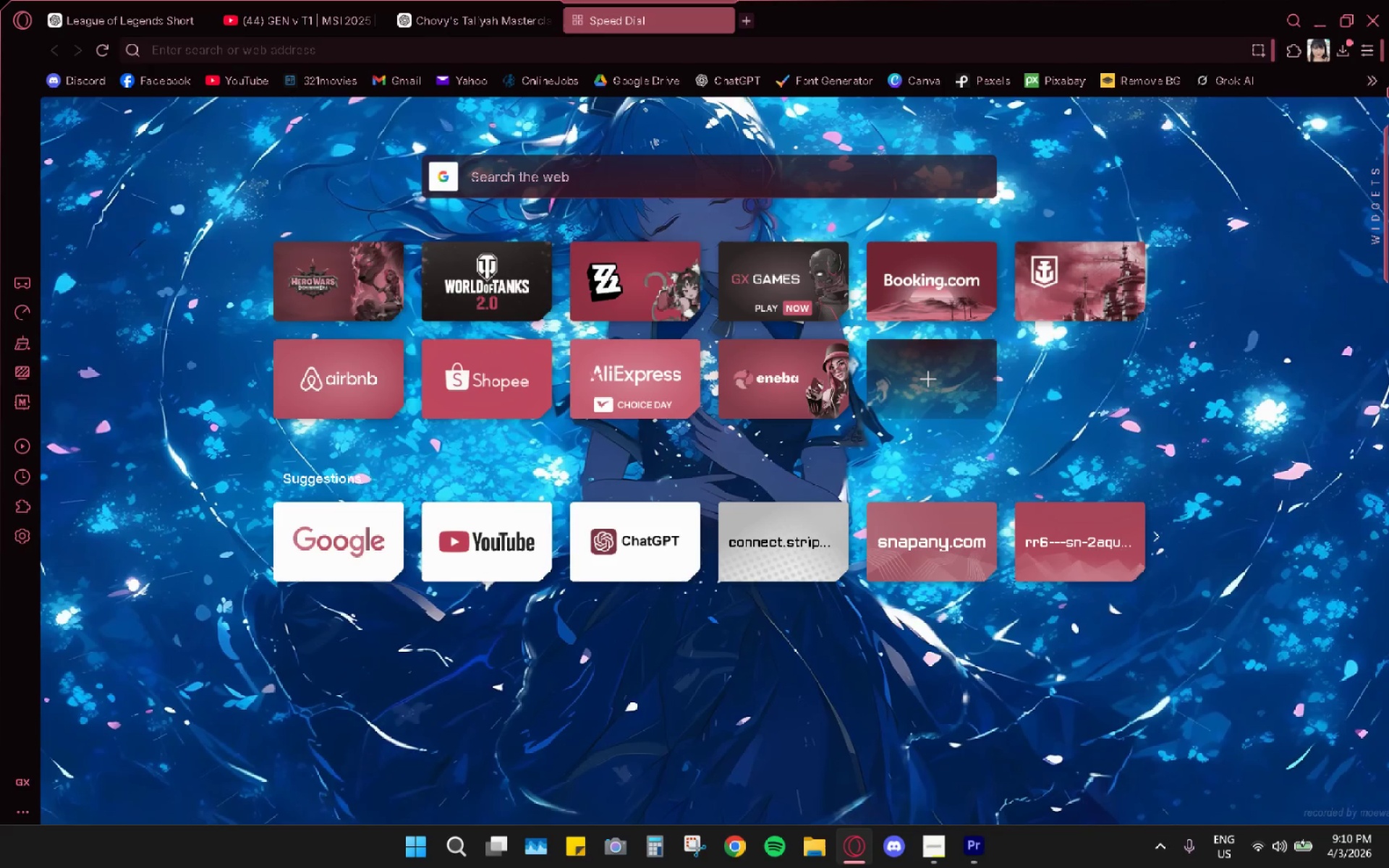 
left_click([1367, 88])
 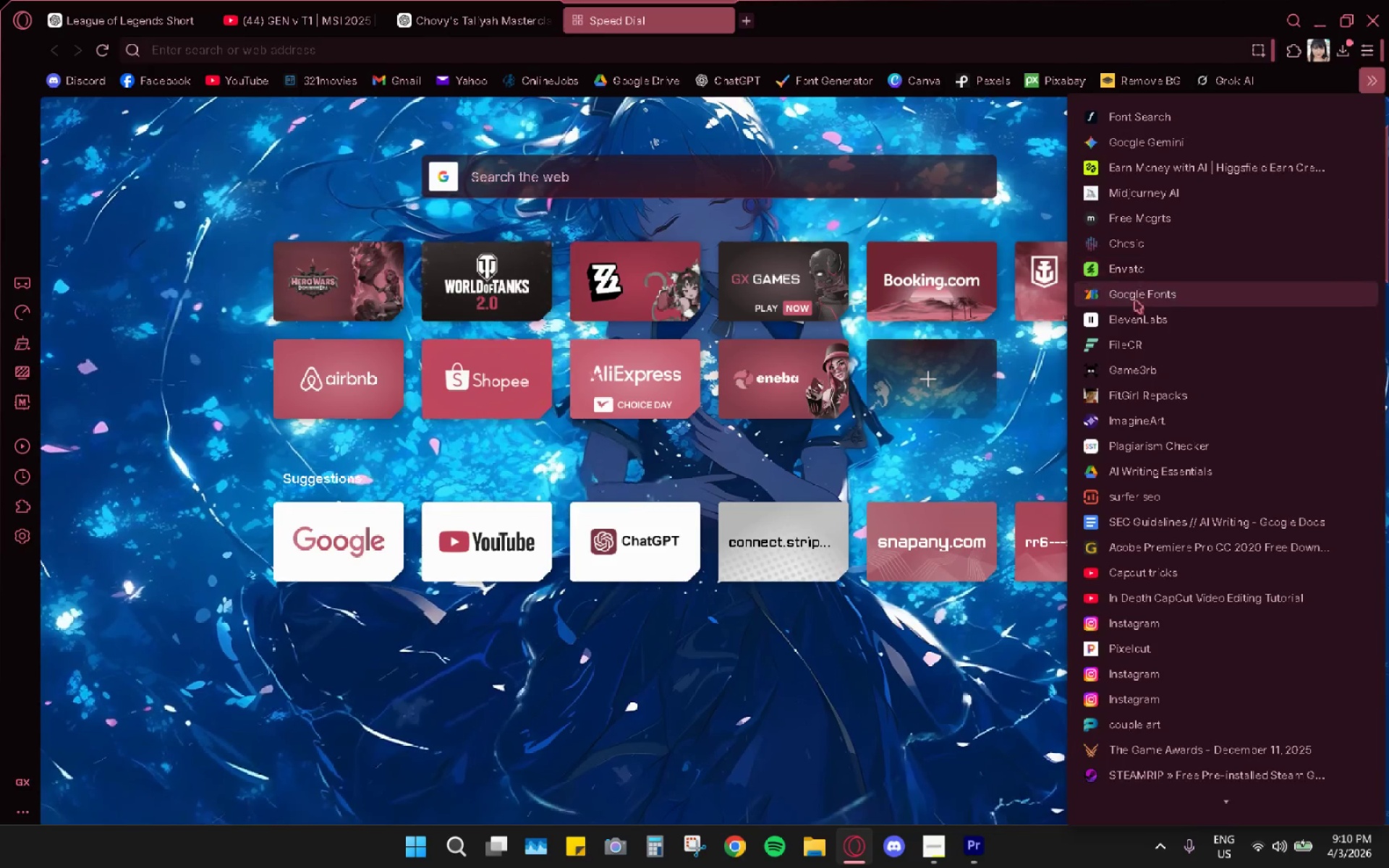 
left_click([1135, 320])
 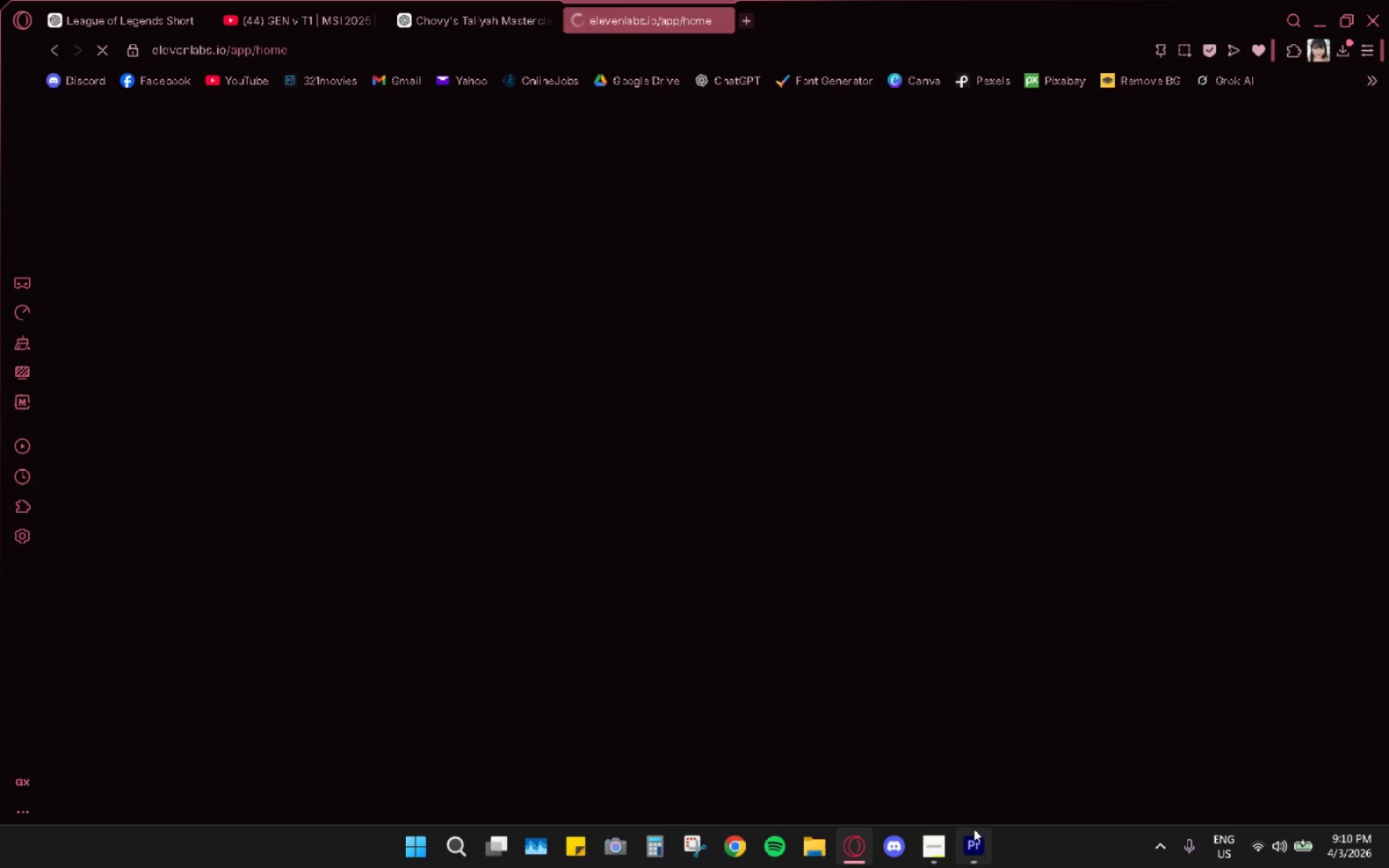 
left_click([974, 846])
 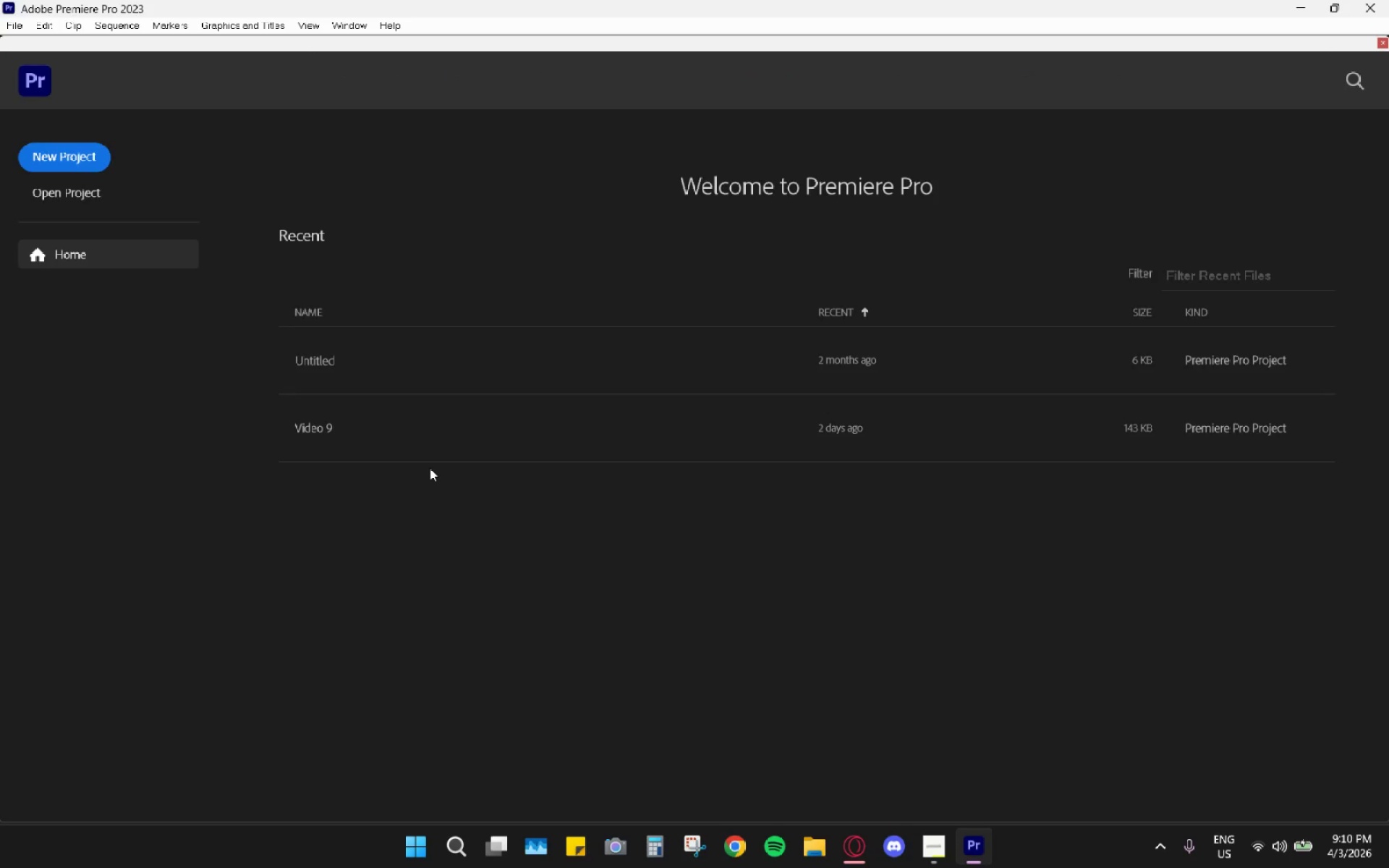 
left_click([84, 156])
 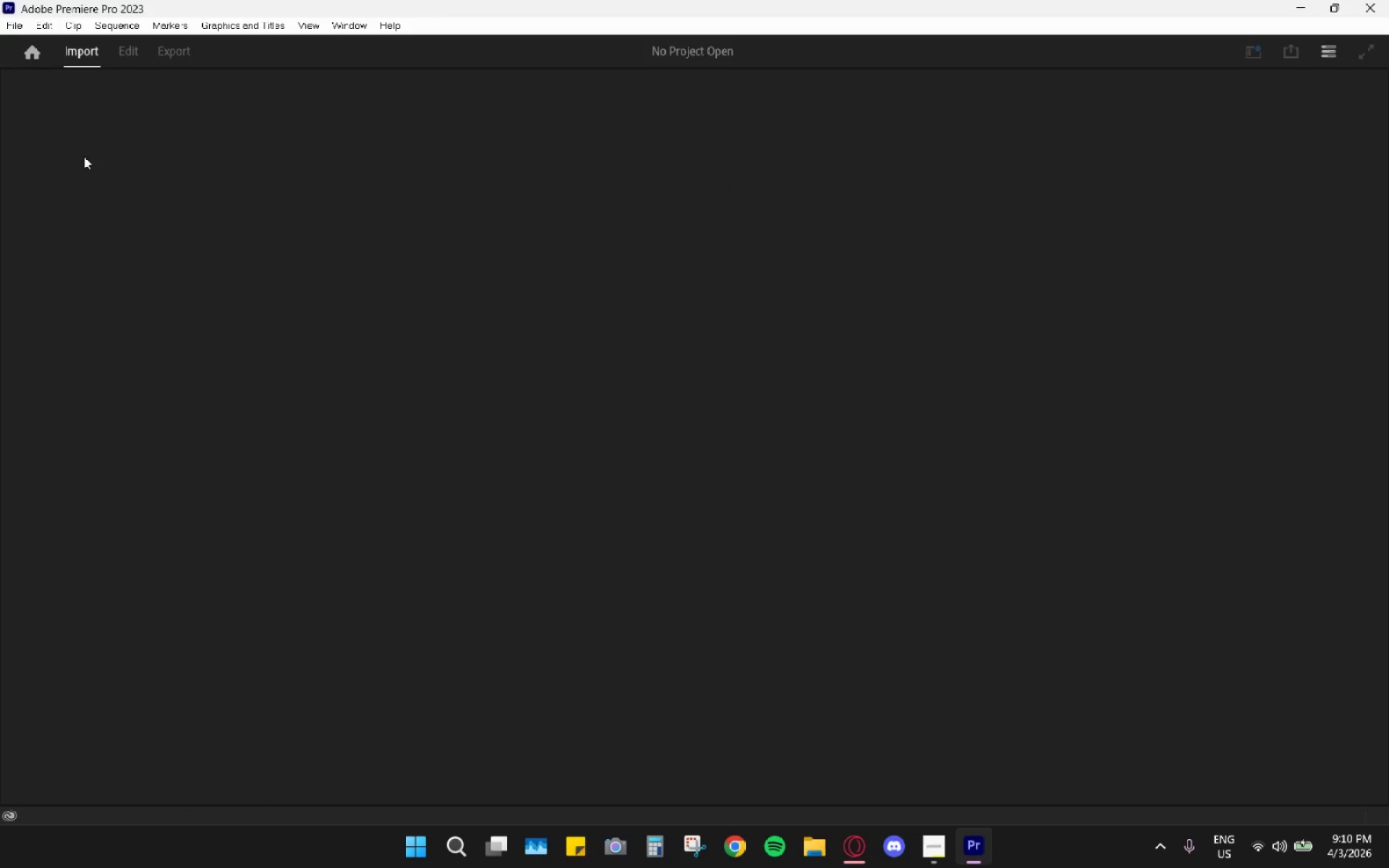 
left_click([598, 98])
 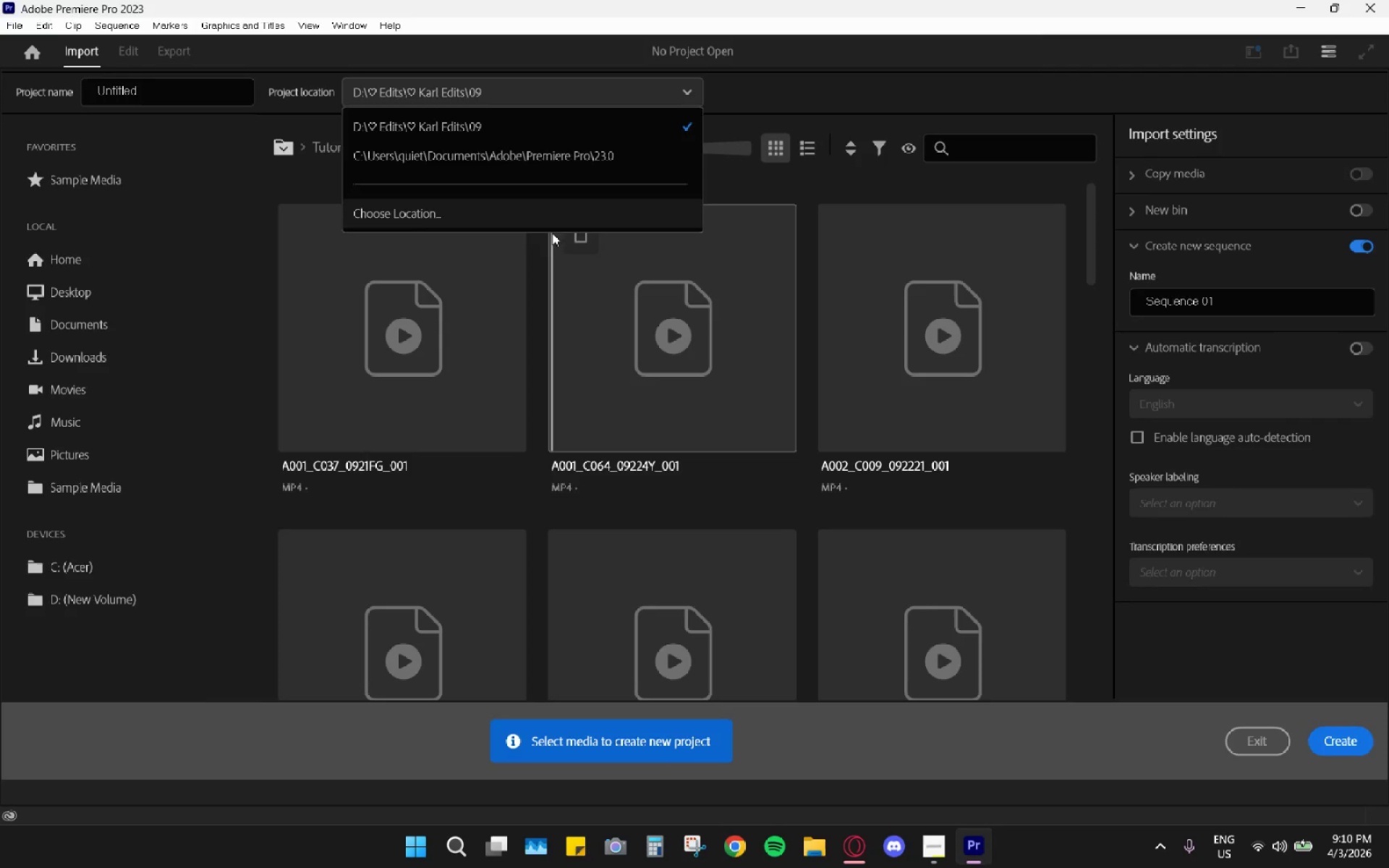 
left_click([541, 218])
 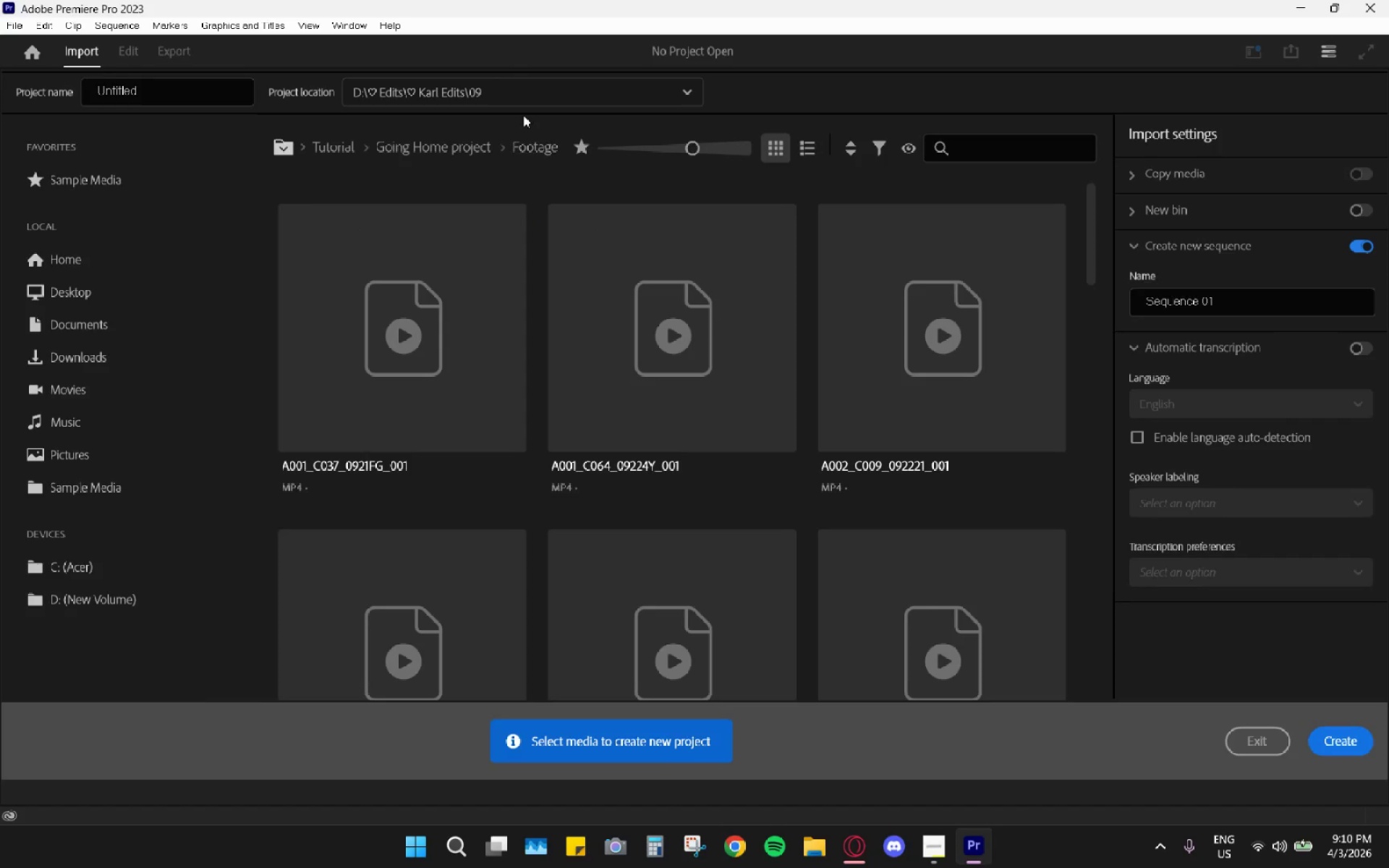 
left_click([523, 88])
 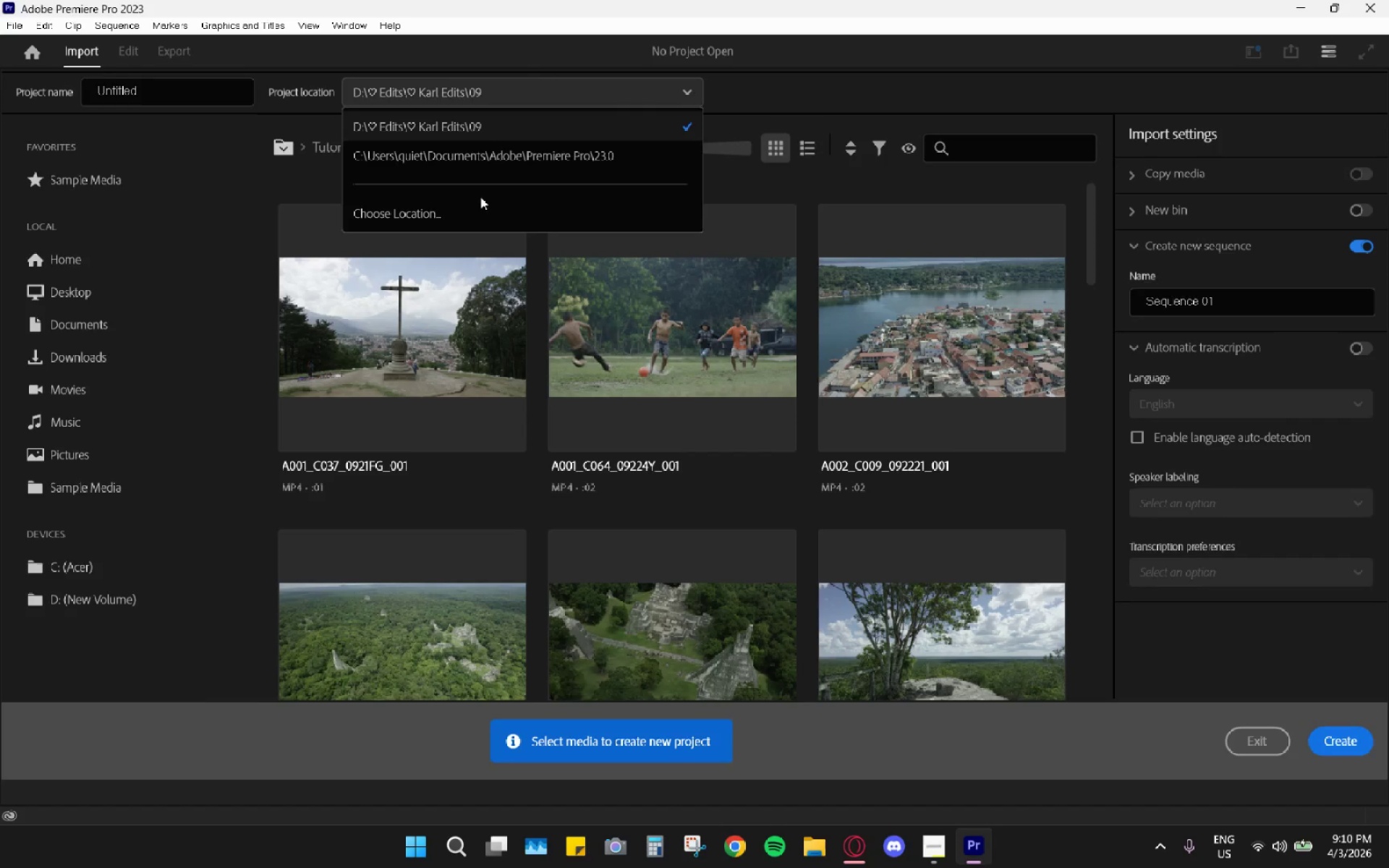 
left_click([468, 206])
 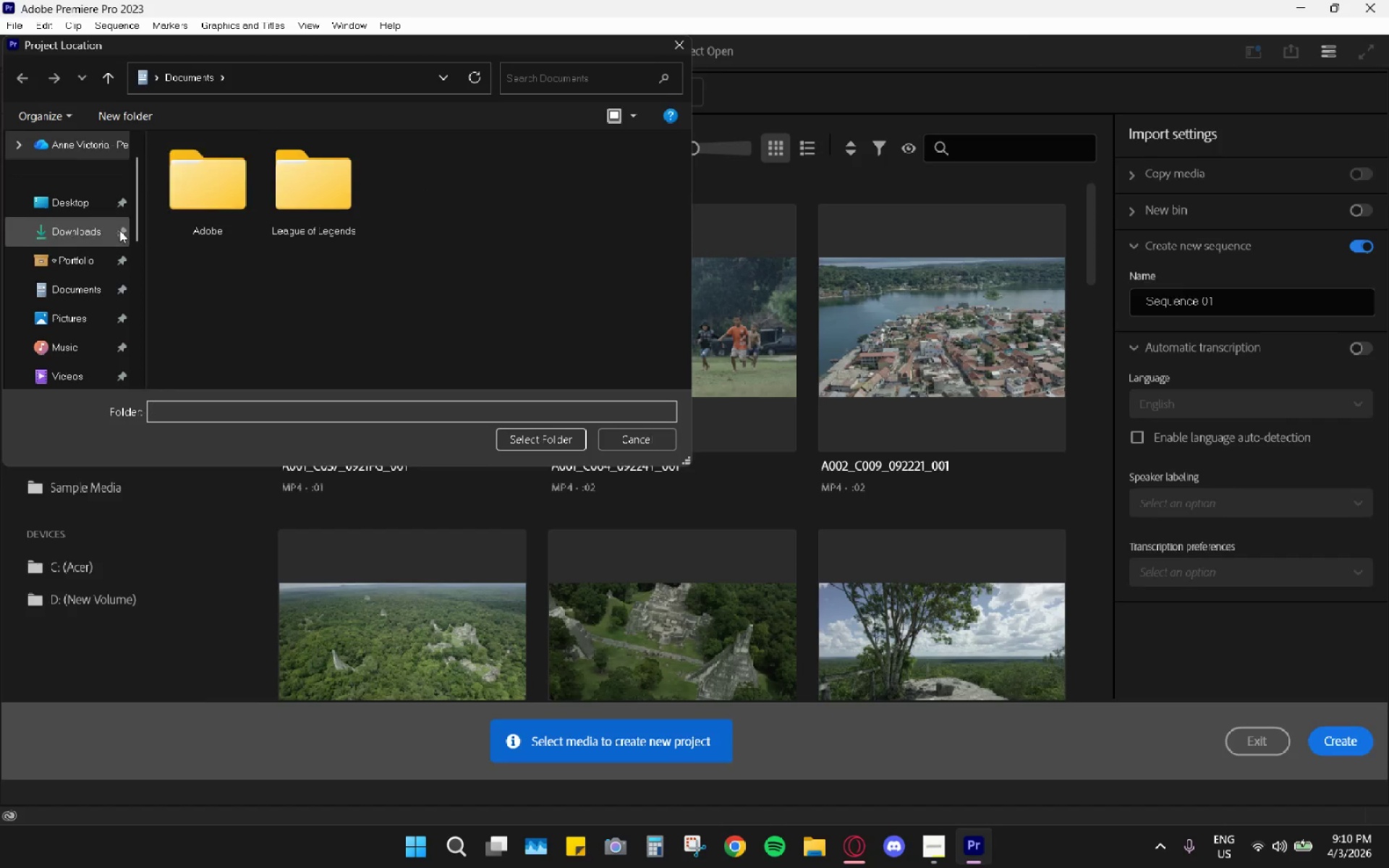 
left_click([60, 236])
 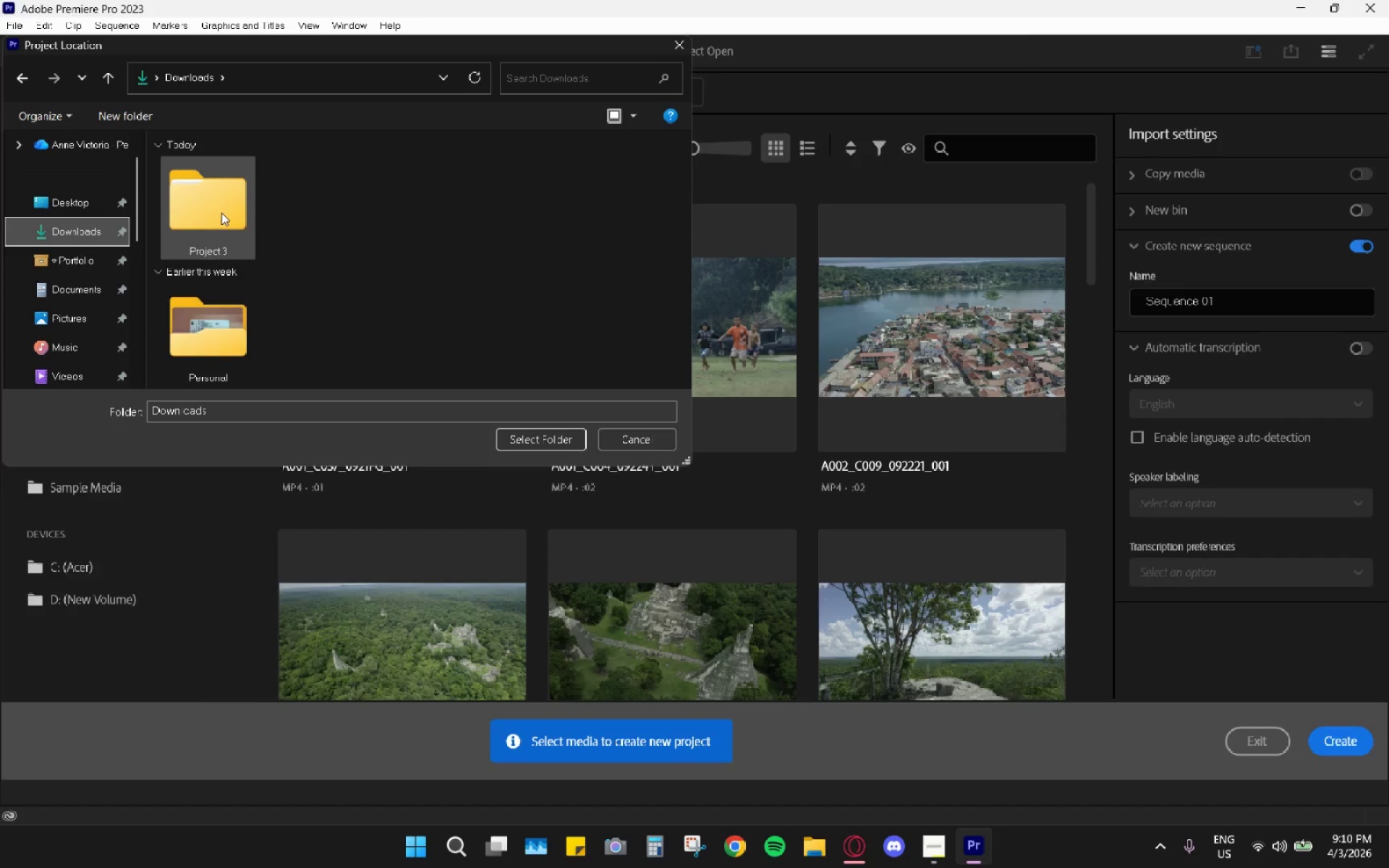 
double_click([232, 211])
 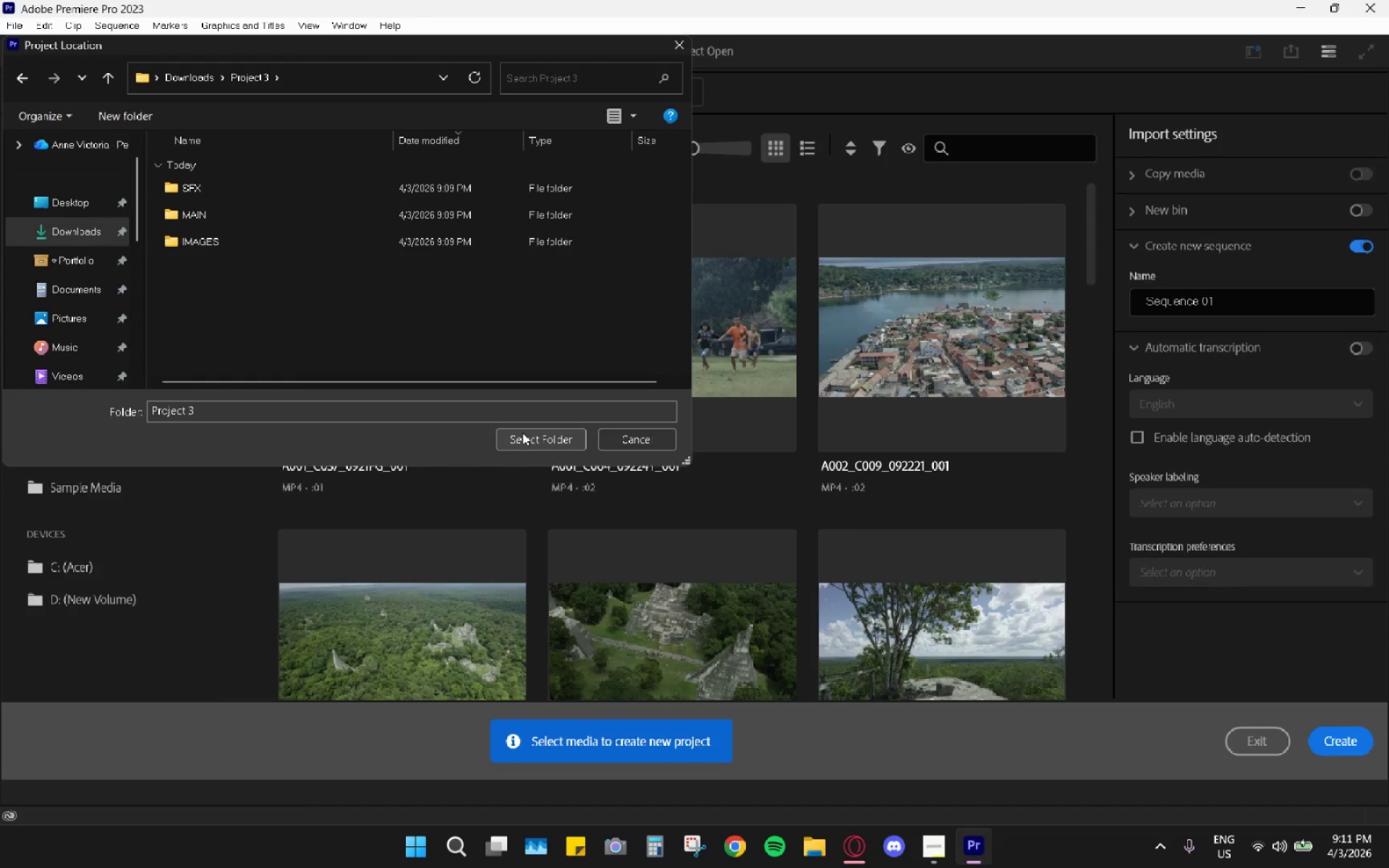 
left_click([522, 433])
 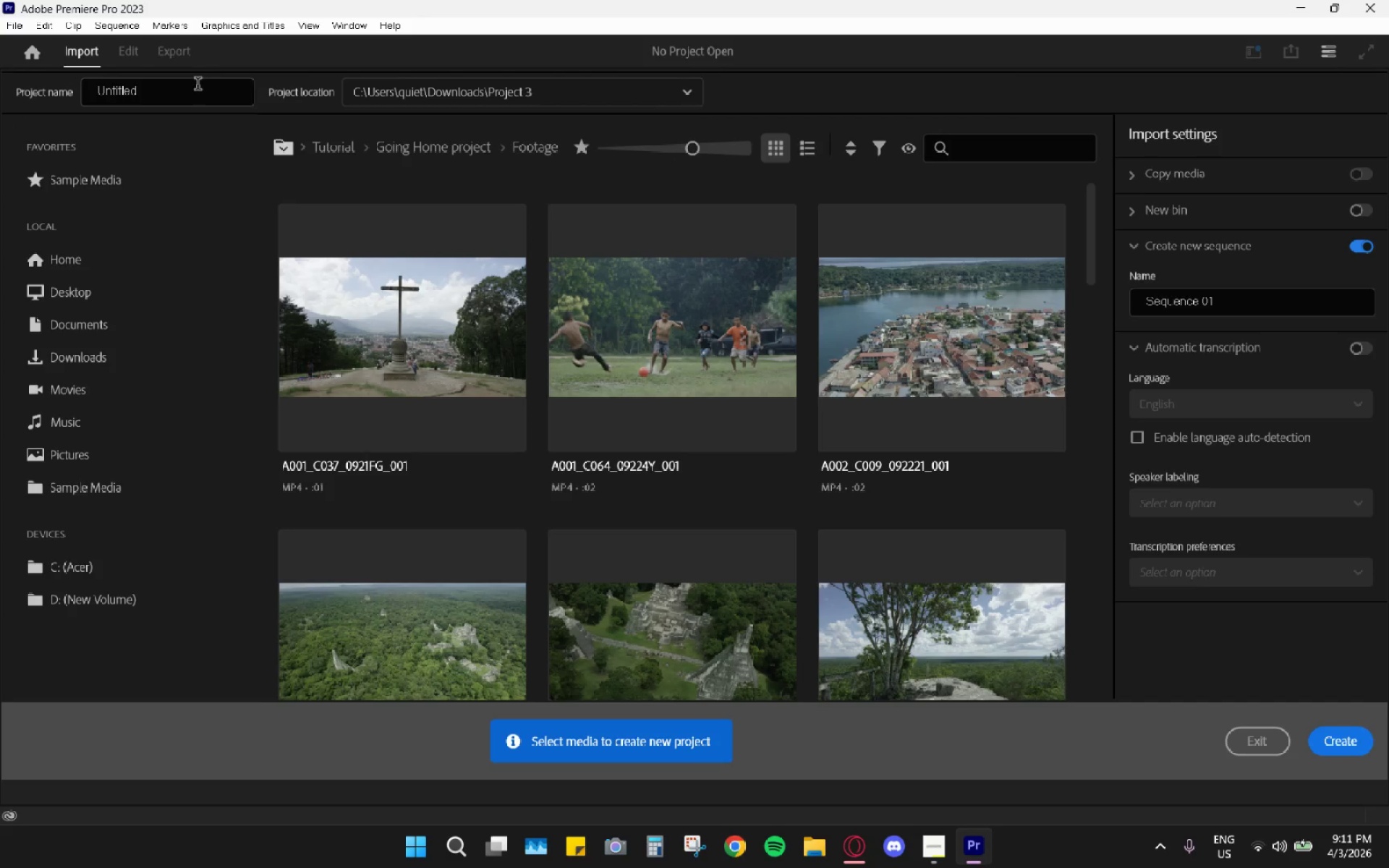 
double_click([188, 91])
 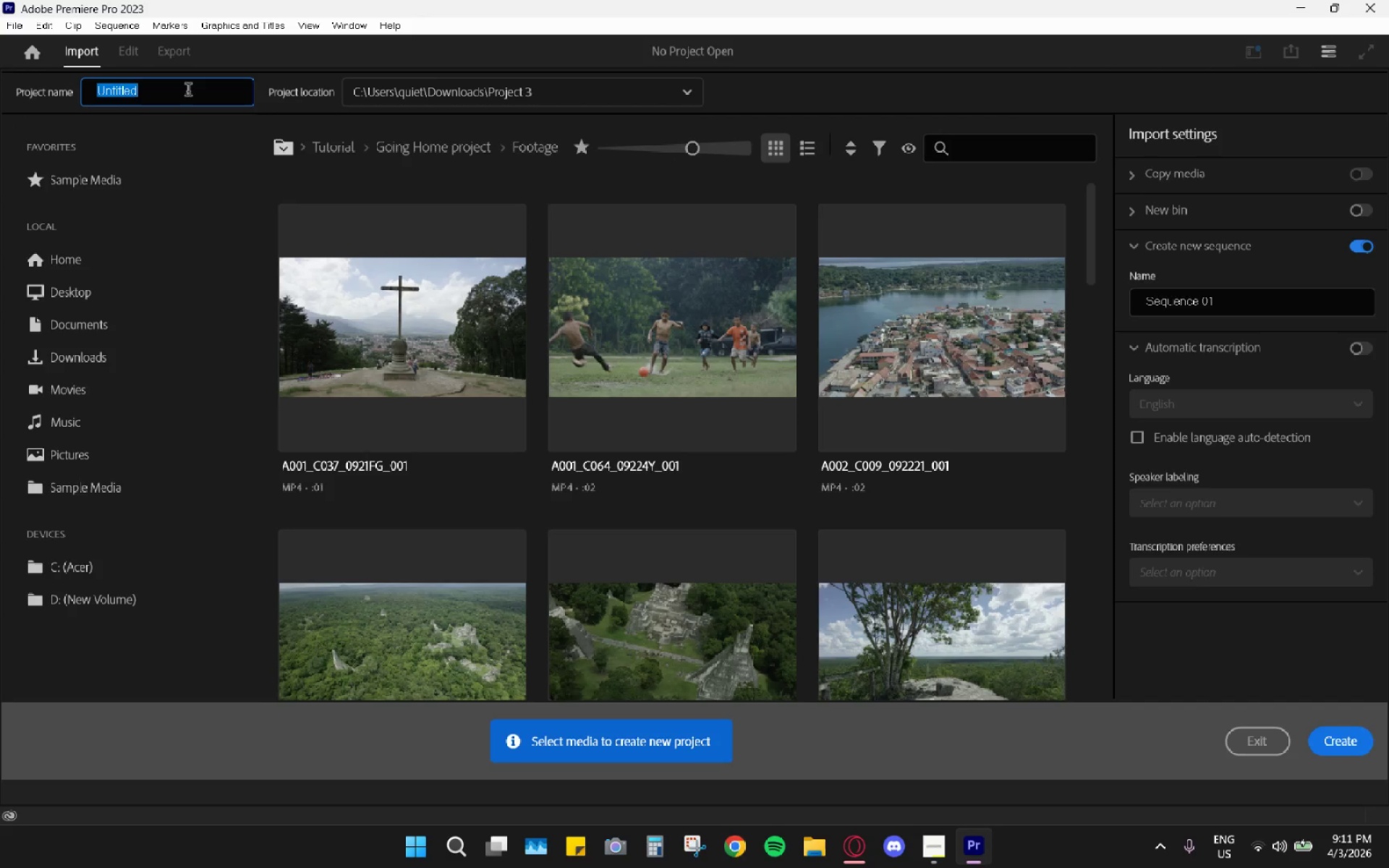 
key(Backspace)
type(Project 3)
 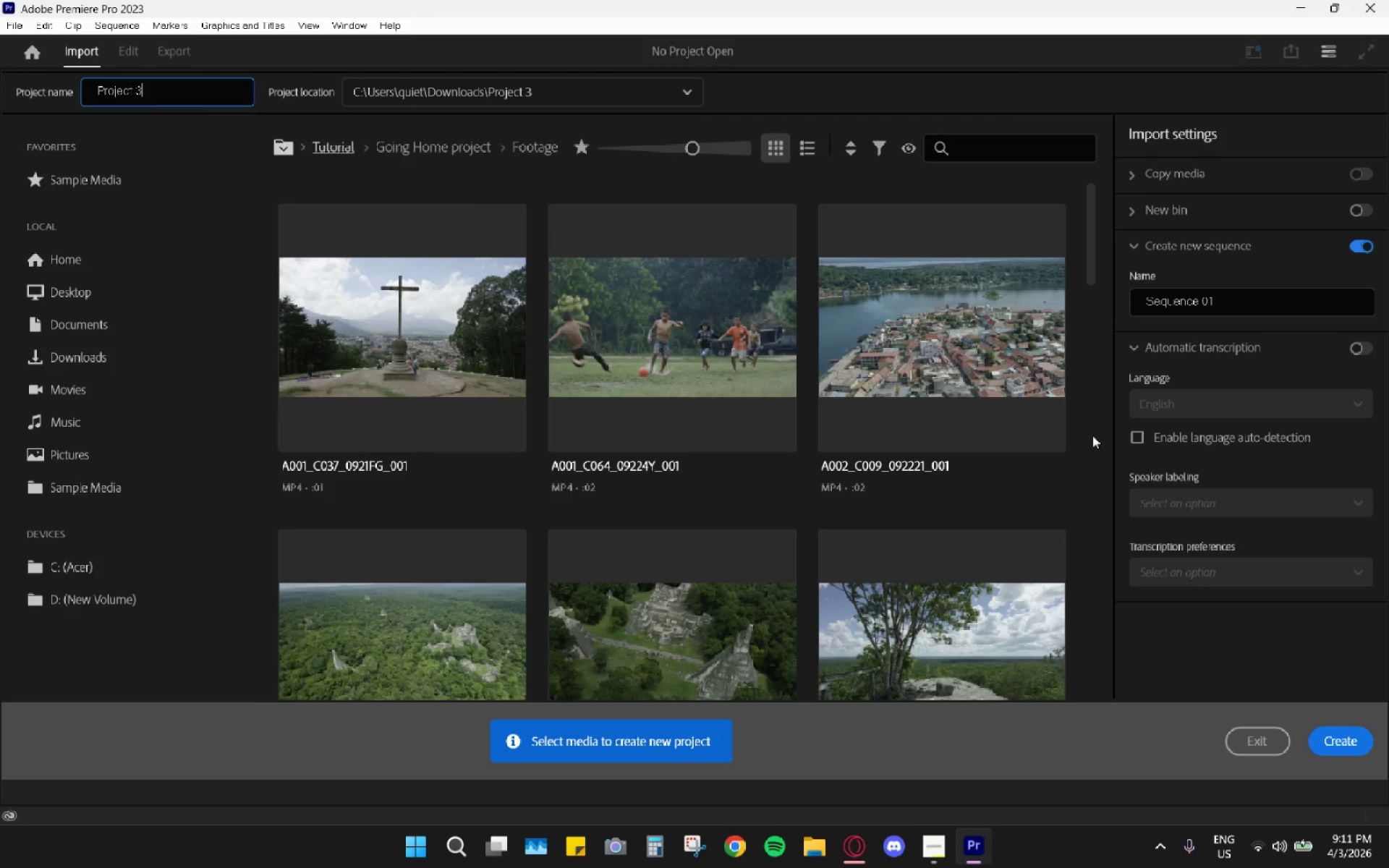 
left_click([1327, 733])
 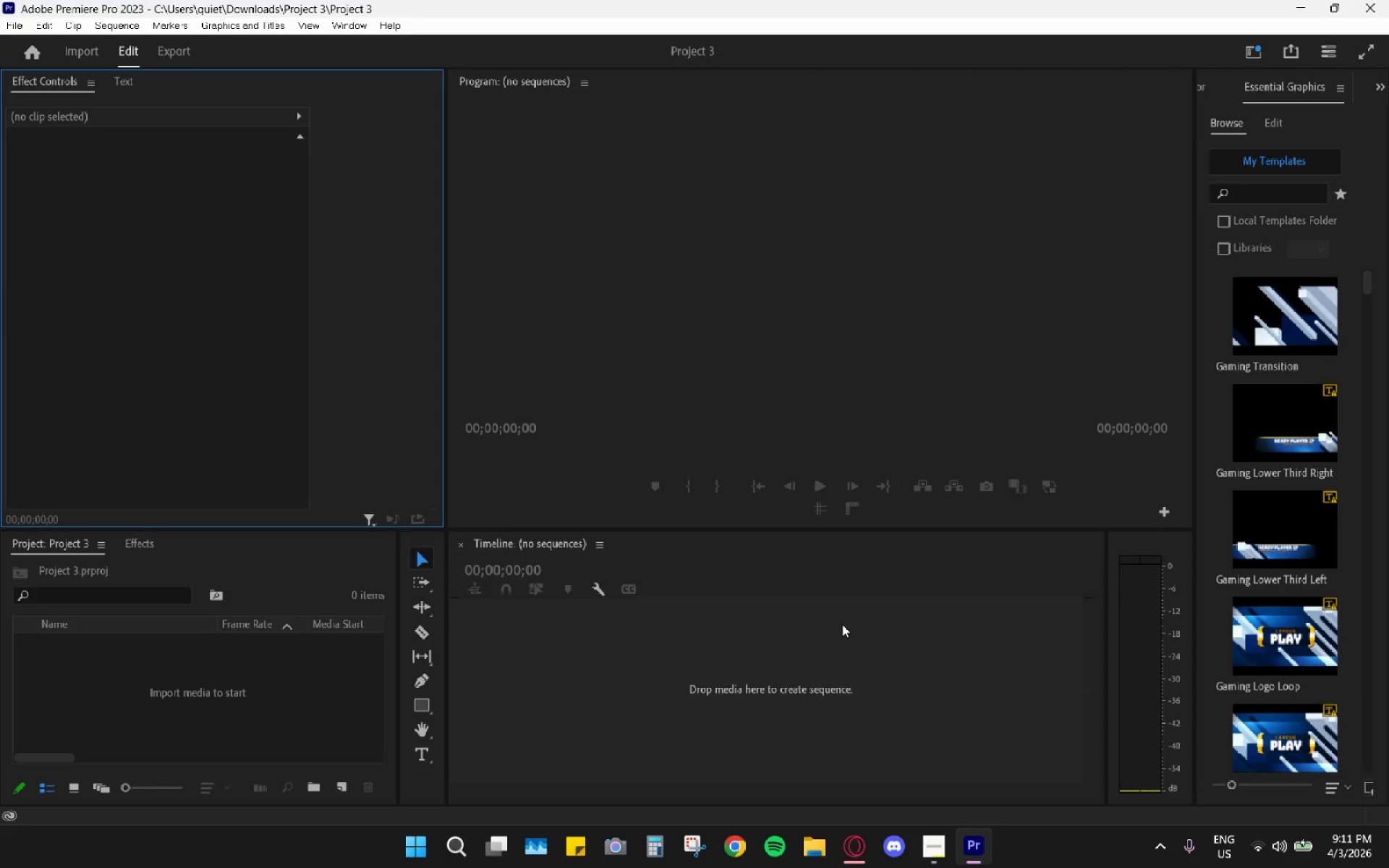 
wait(6.58)
 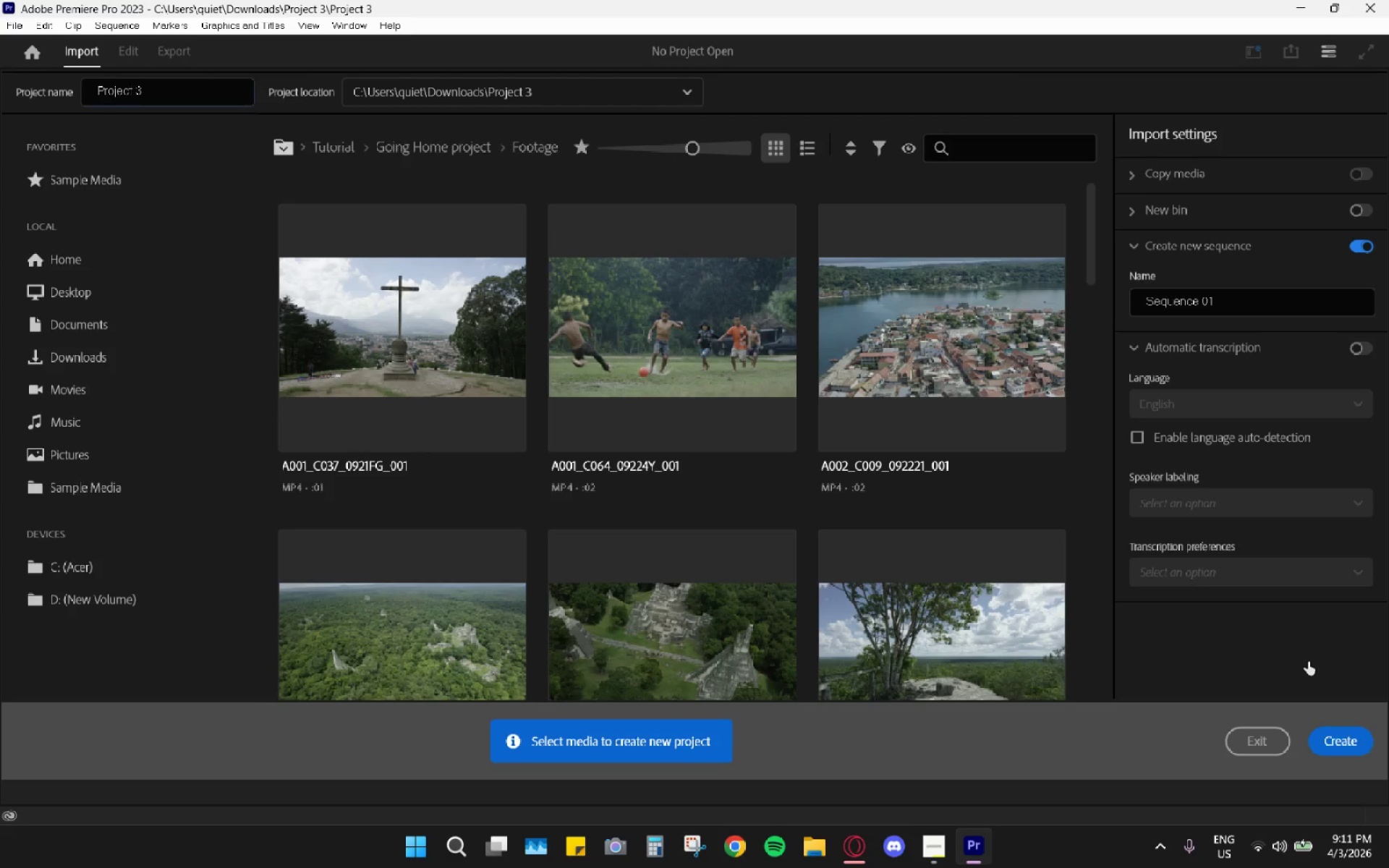 
left_click([313, 786])
 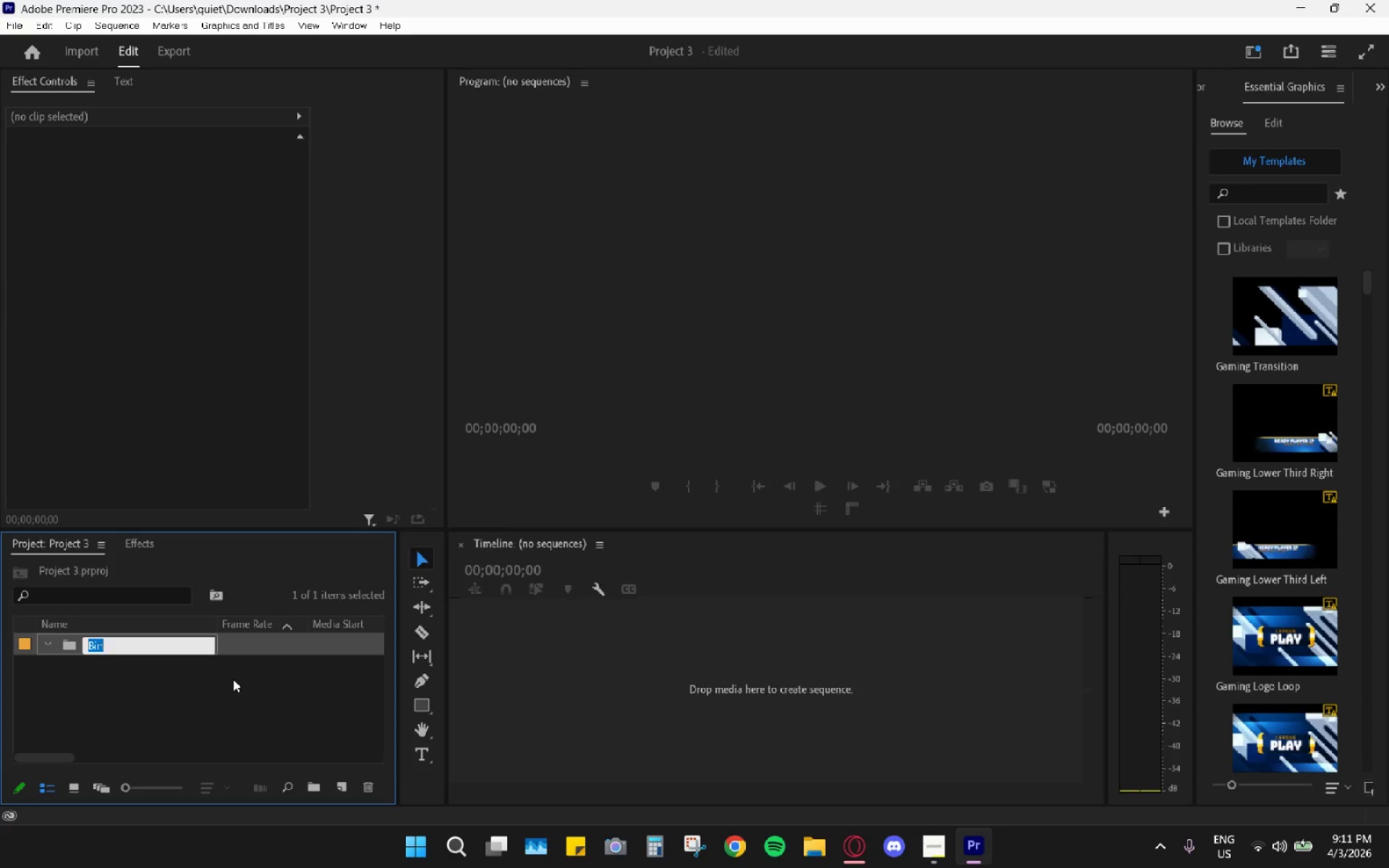 
type(MAIN)
 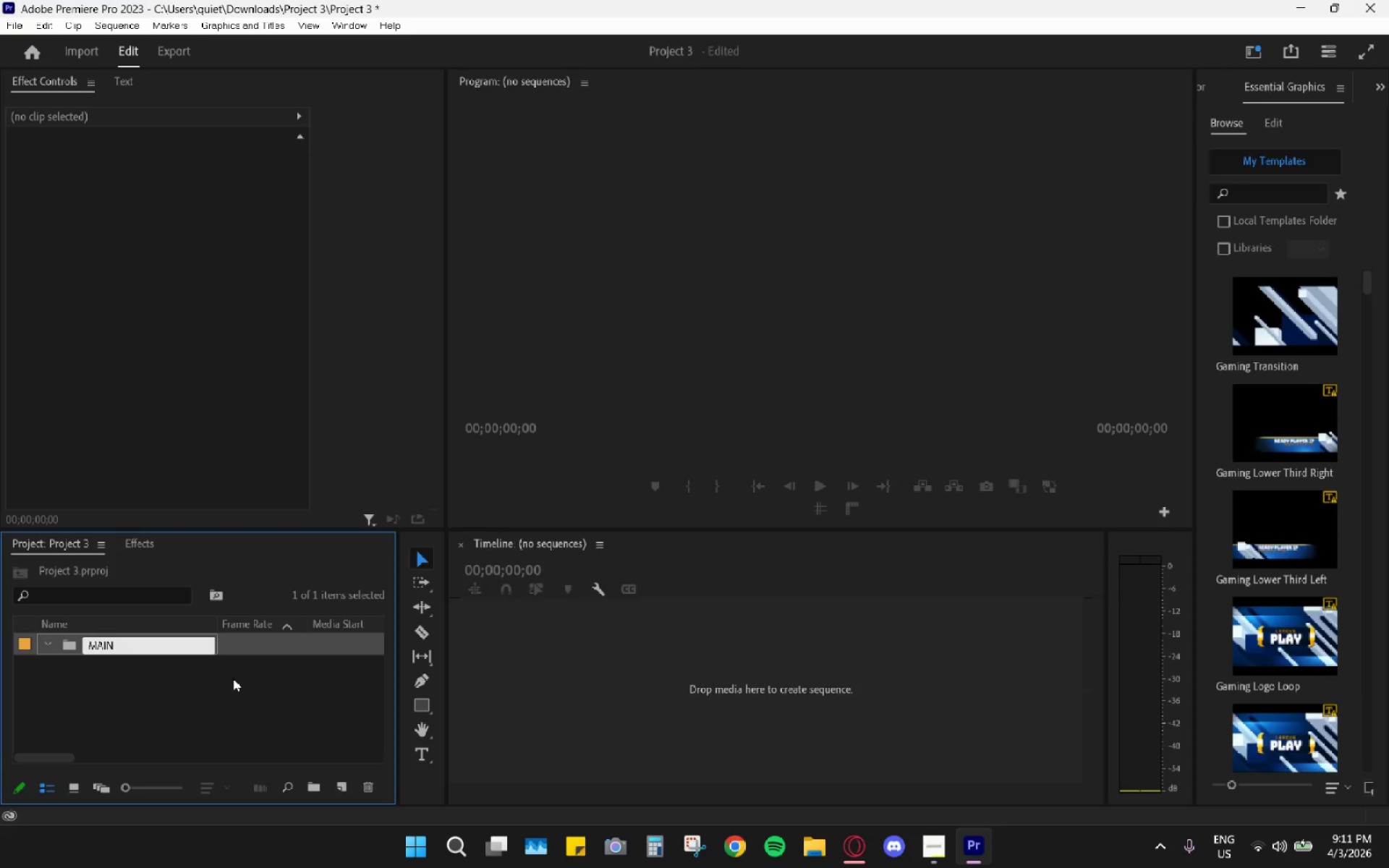 
left_click([166, 720])
 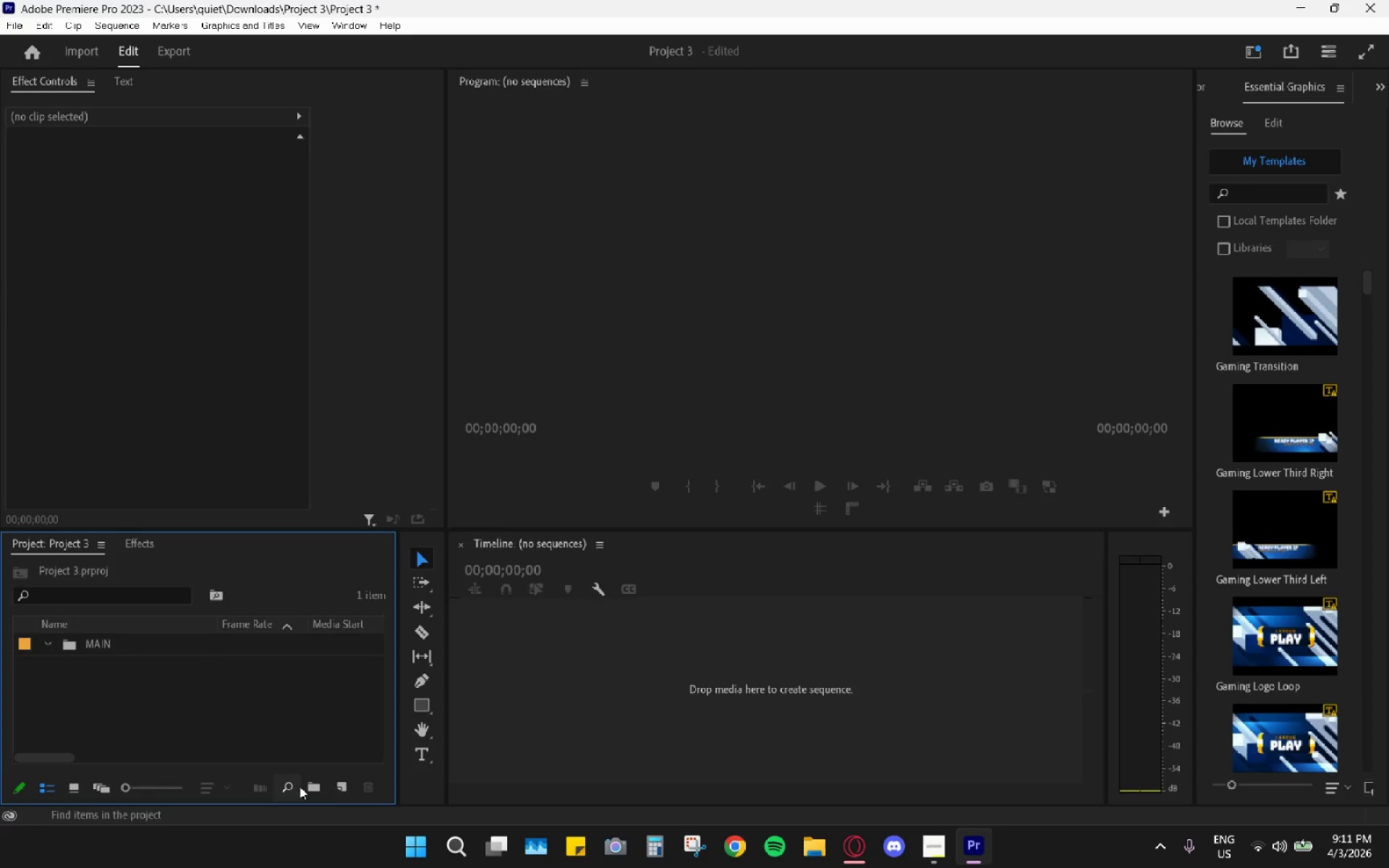 
left_click([303, 787])
 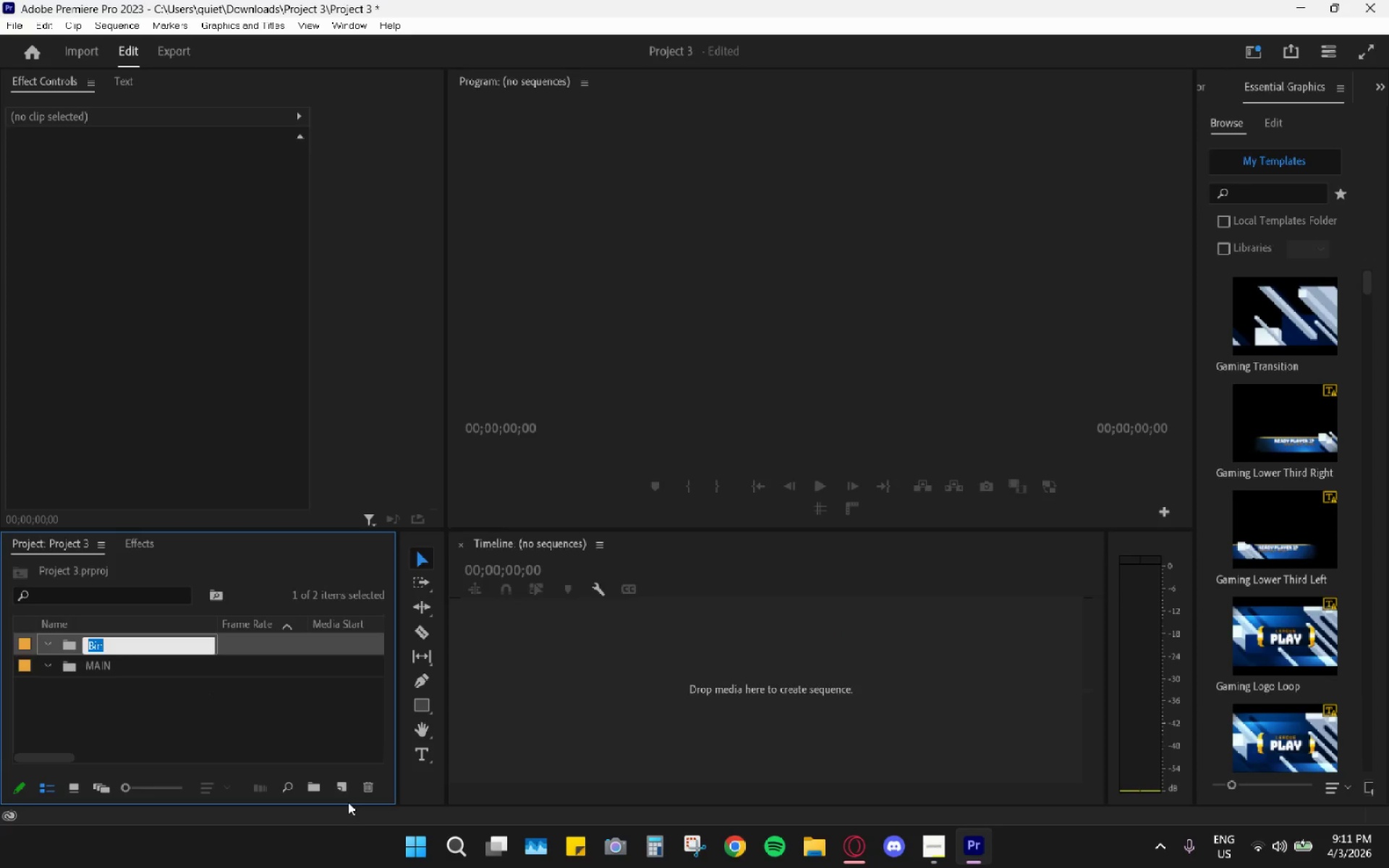 
type(SFX)
 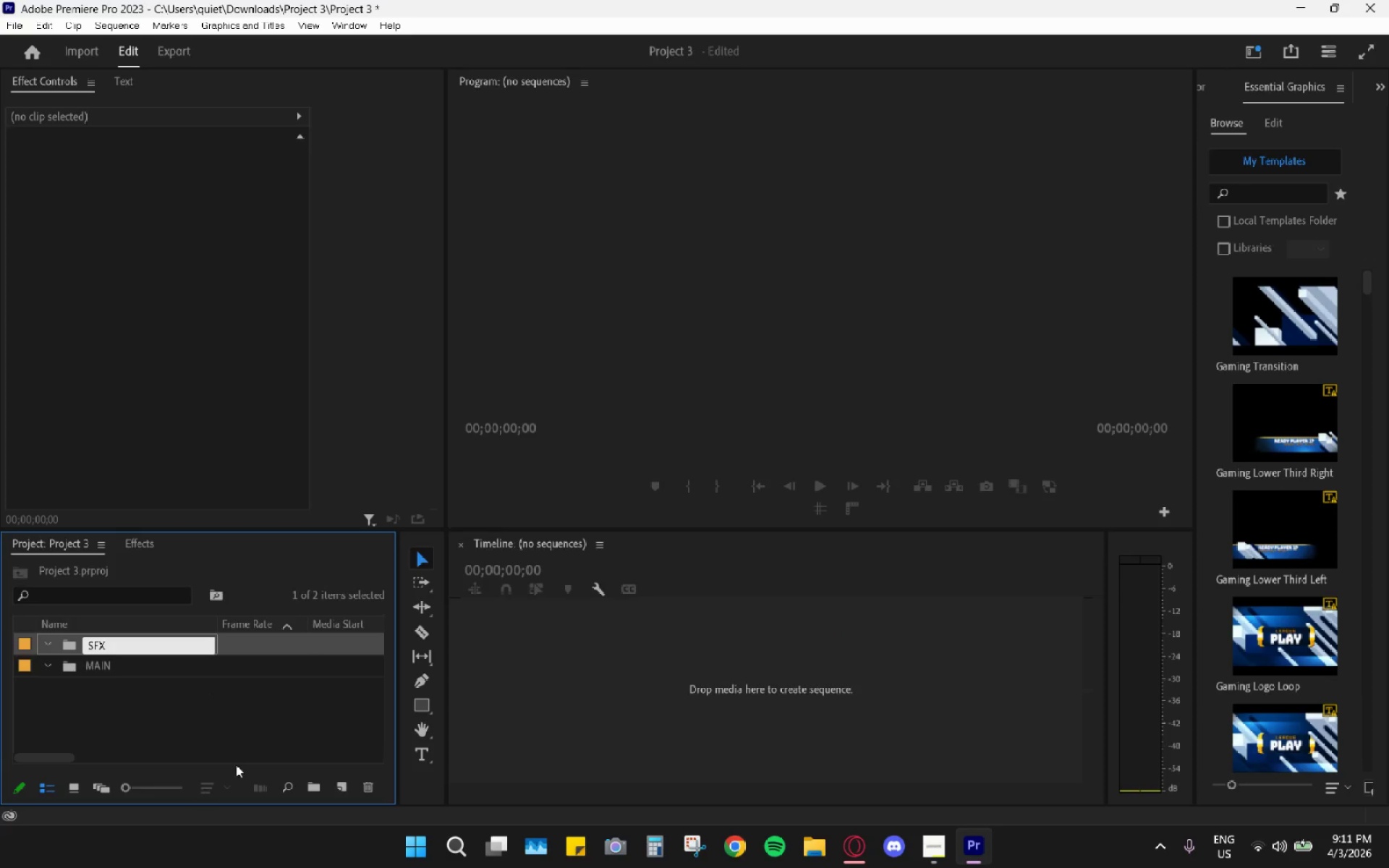 
left_click_drag(start_coordinate=[268, 731], to_coordinate=[269, 734])
 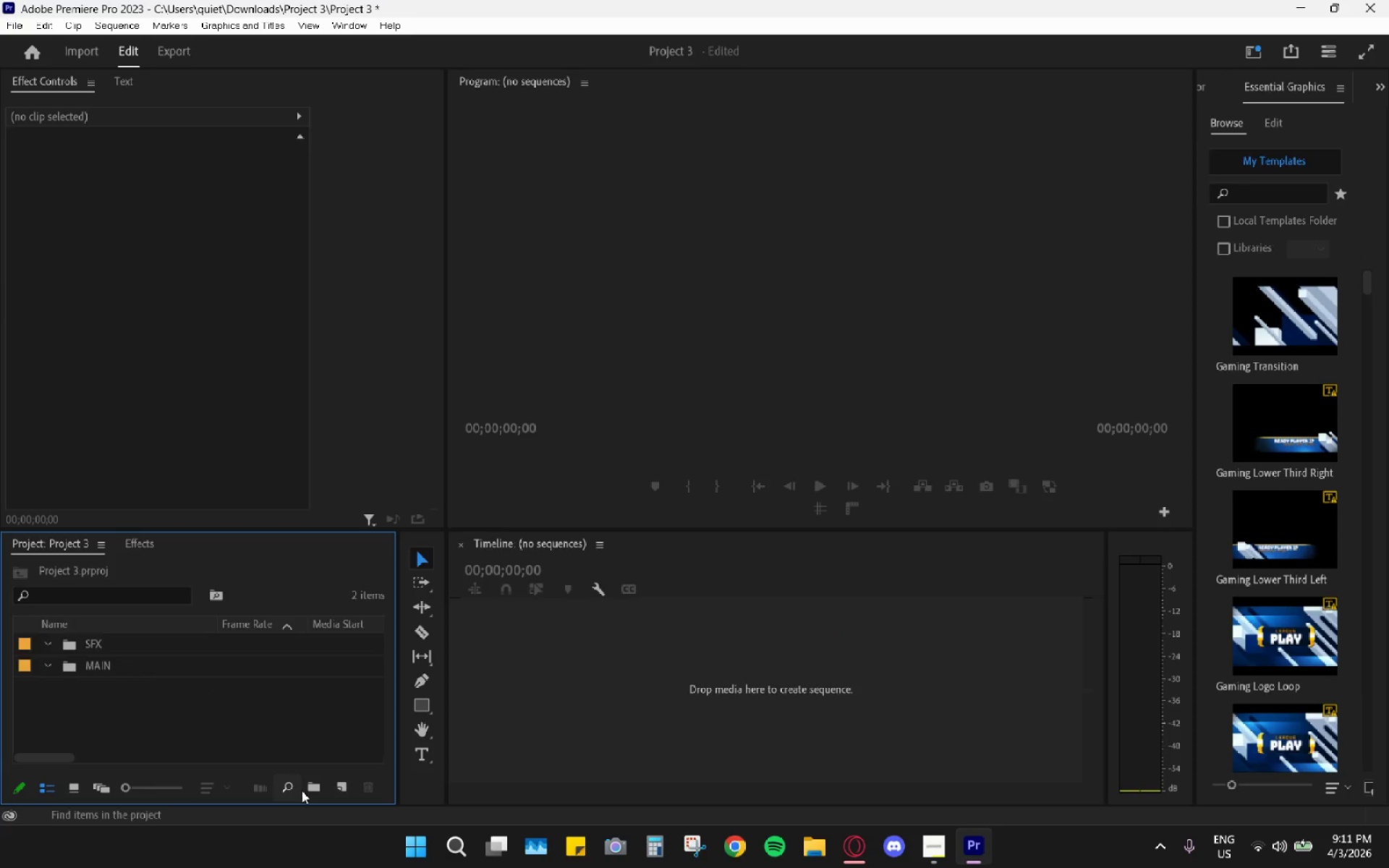 
left_click([305, 796])
 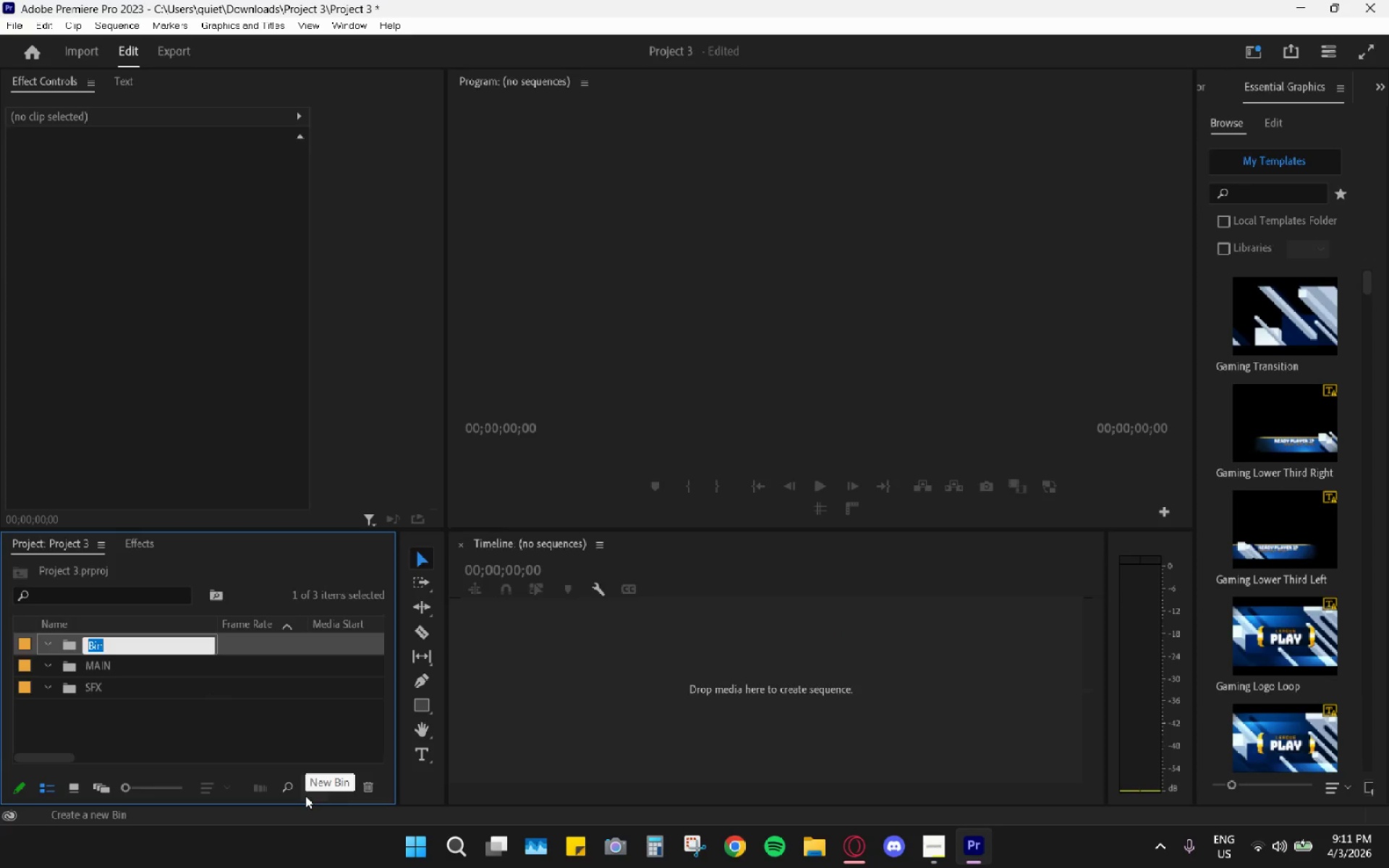 
type(IMAGES)
 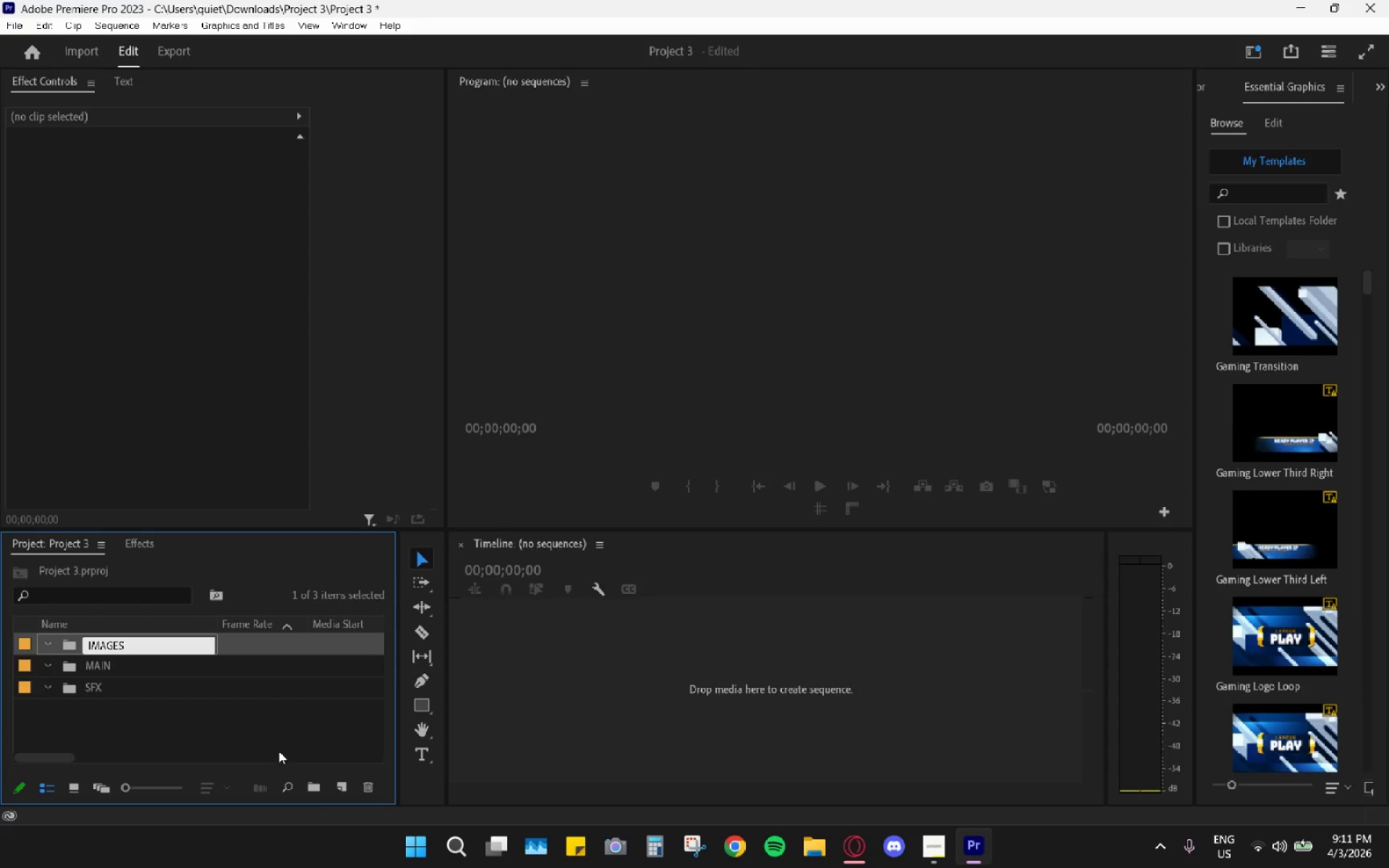 
left_click([275, 729])
 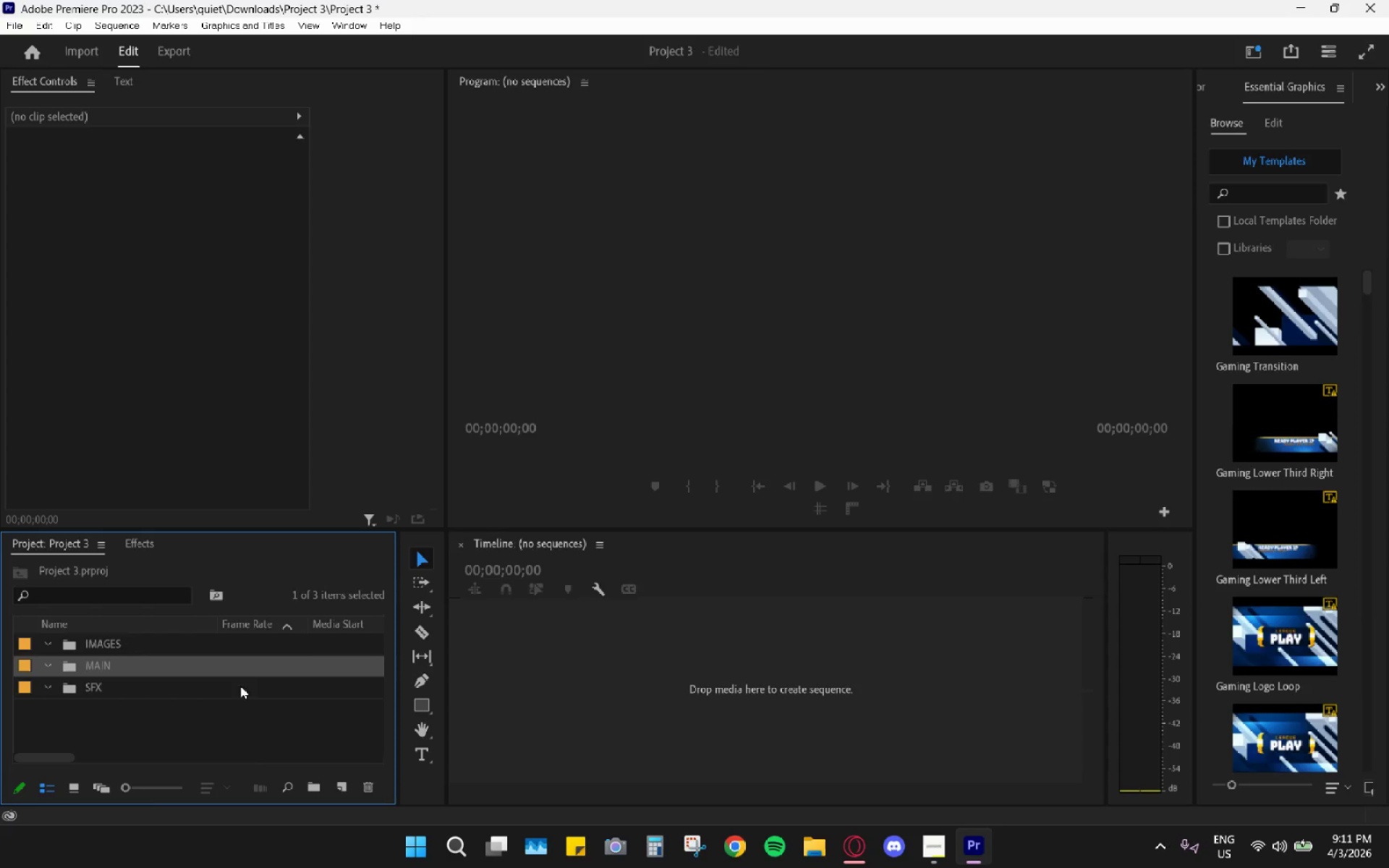 
left_click([348, 793])
 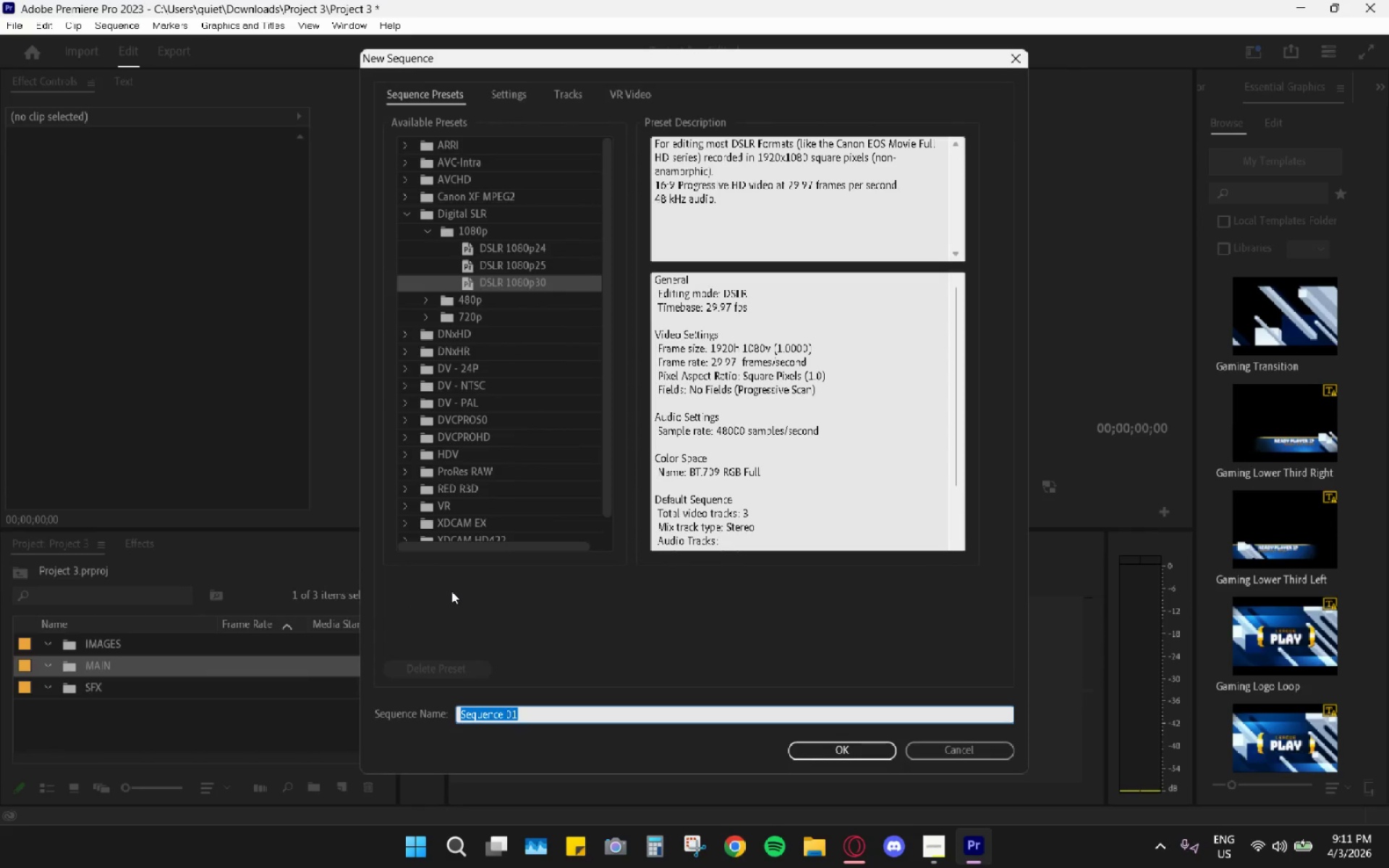 
left_click([493, 101])
 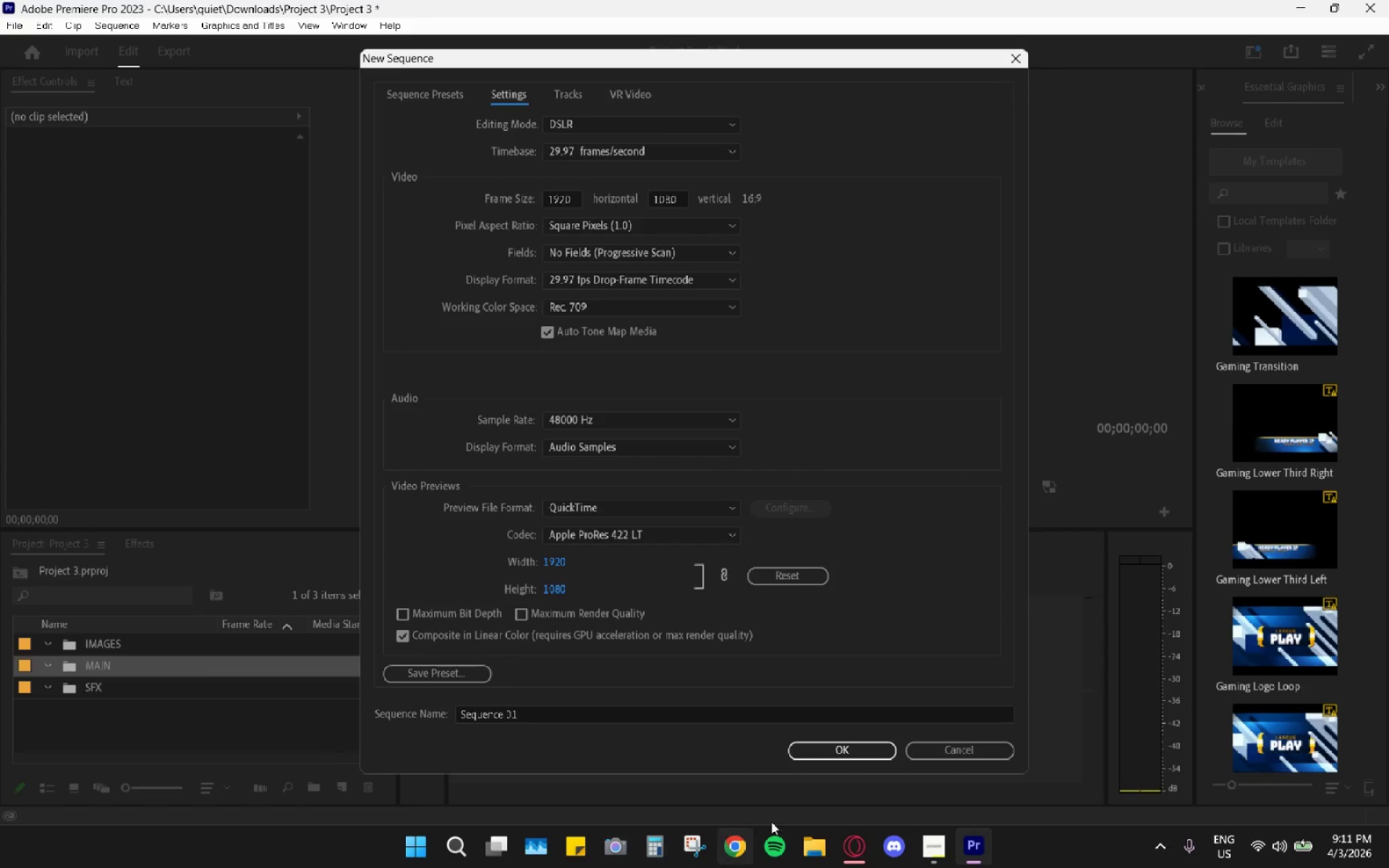 
left_click([917, 849])